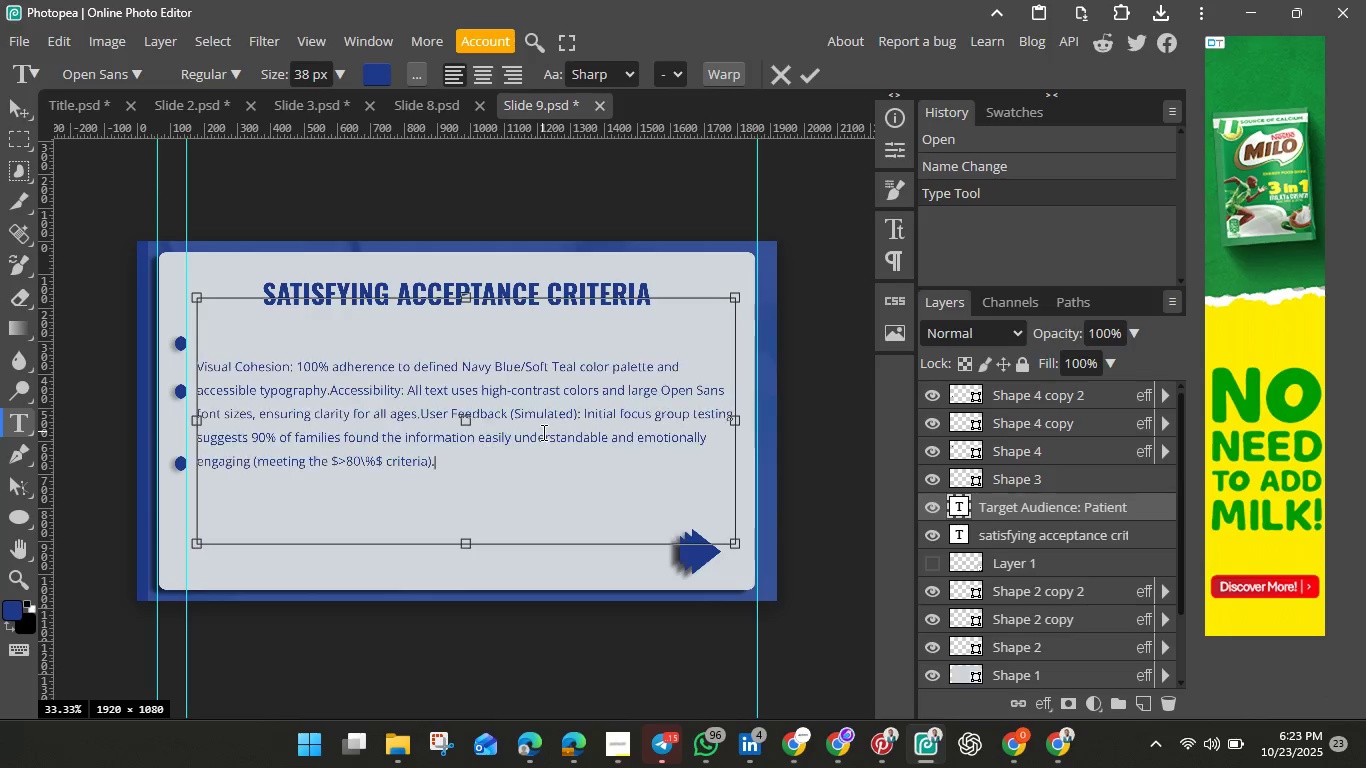 
left_click([207, 365])
 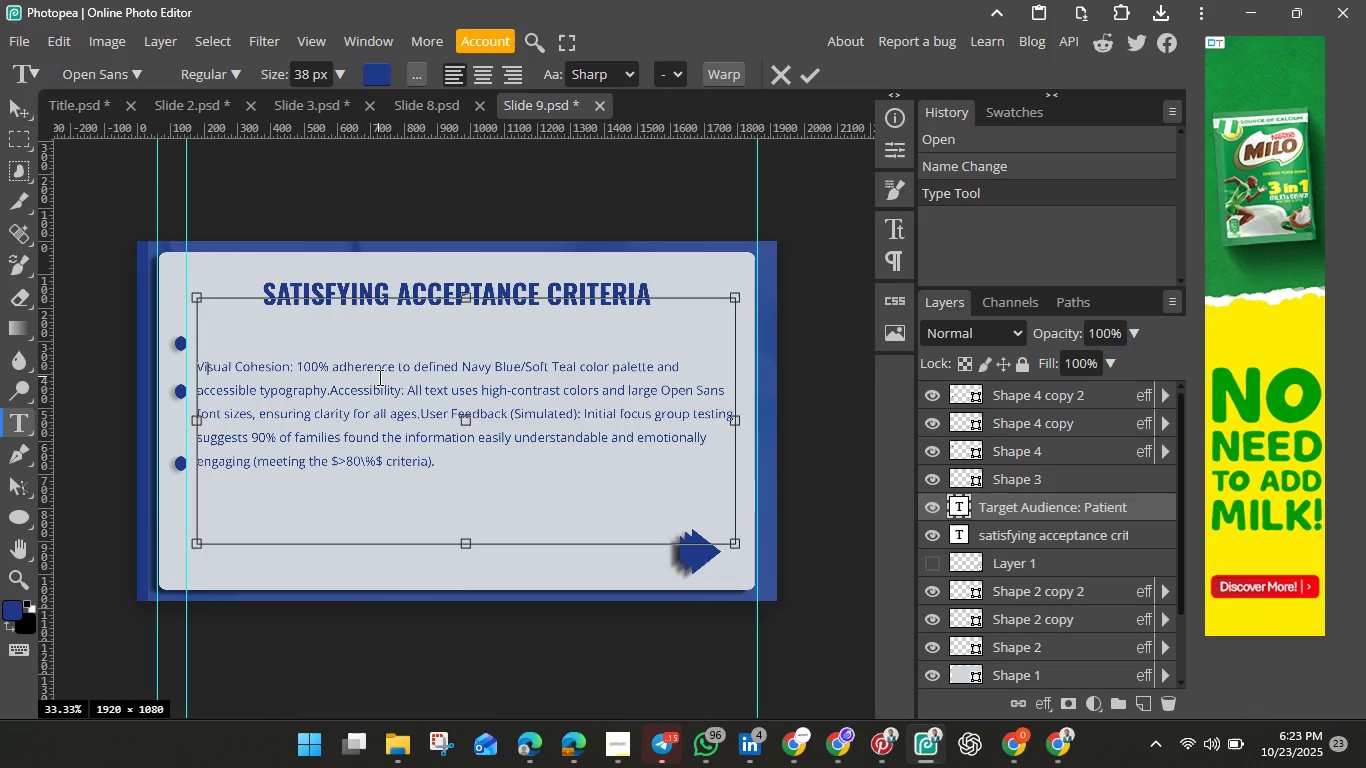 
key(ArrowLeft)
 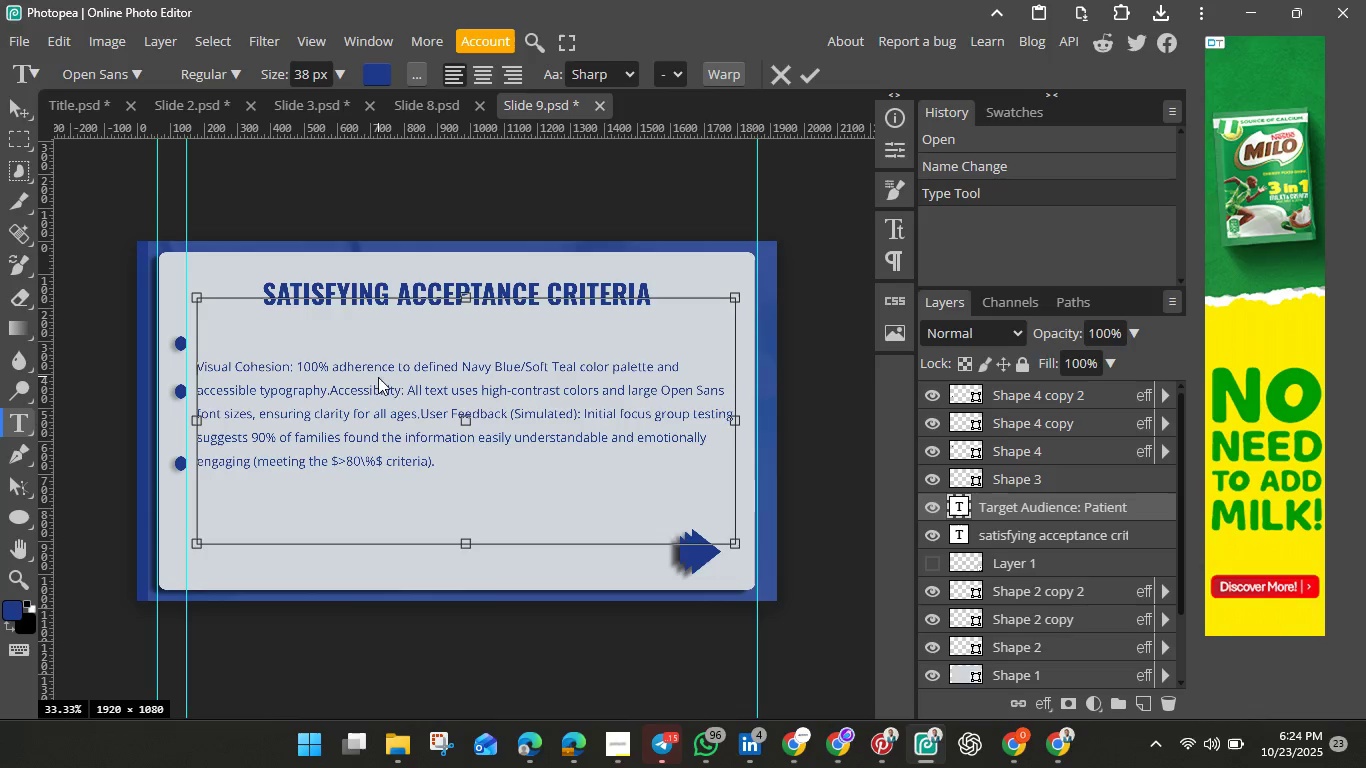 
key(ArrowLeft)
 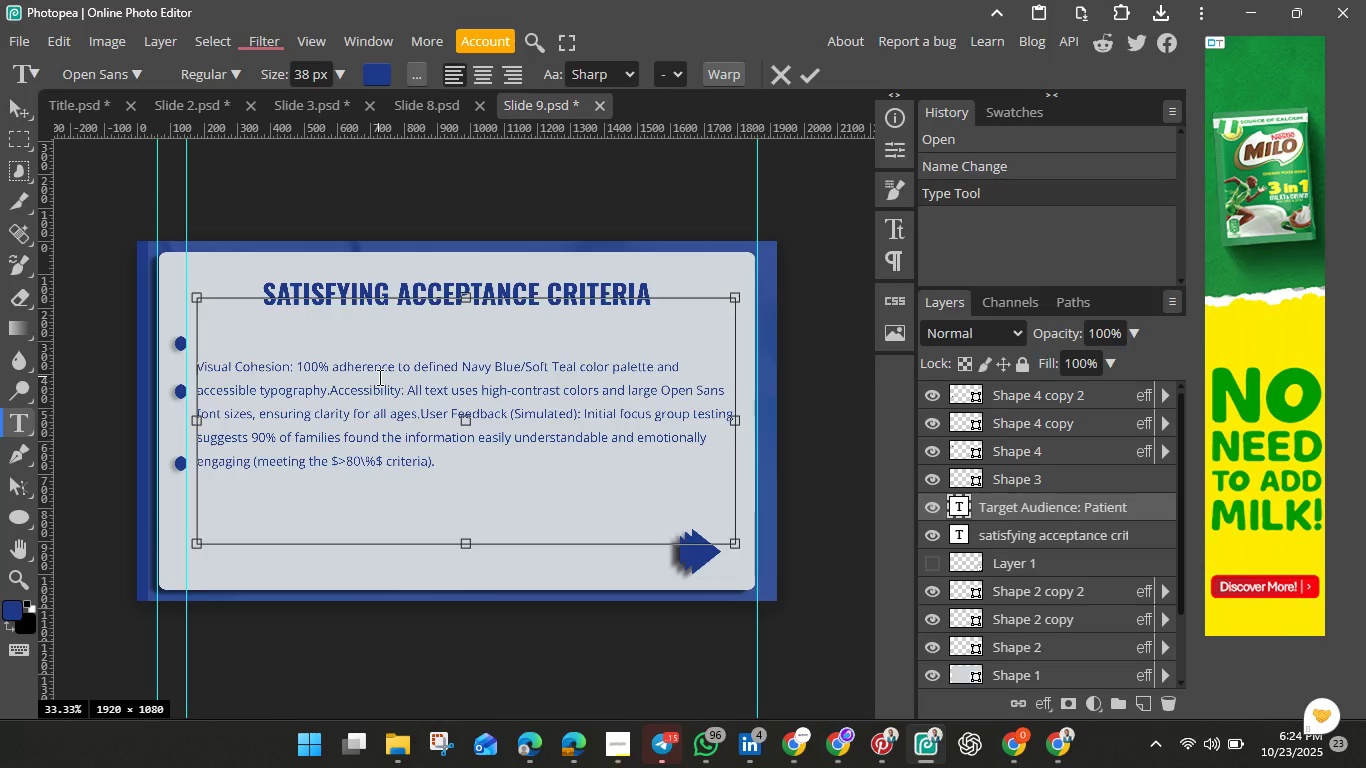 
key(Backspace)
 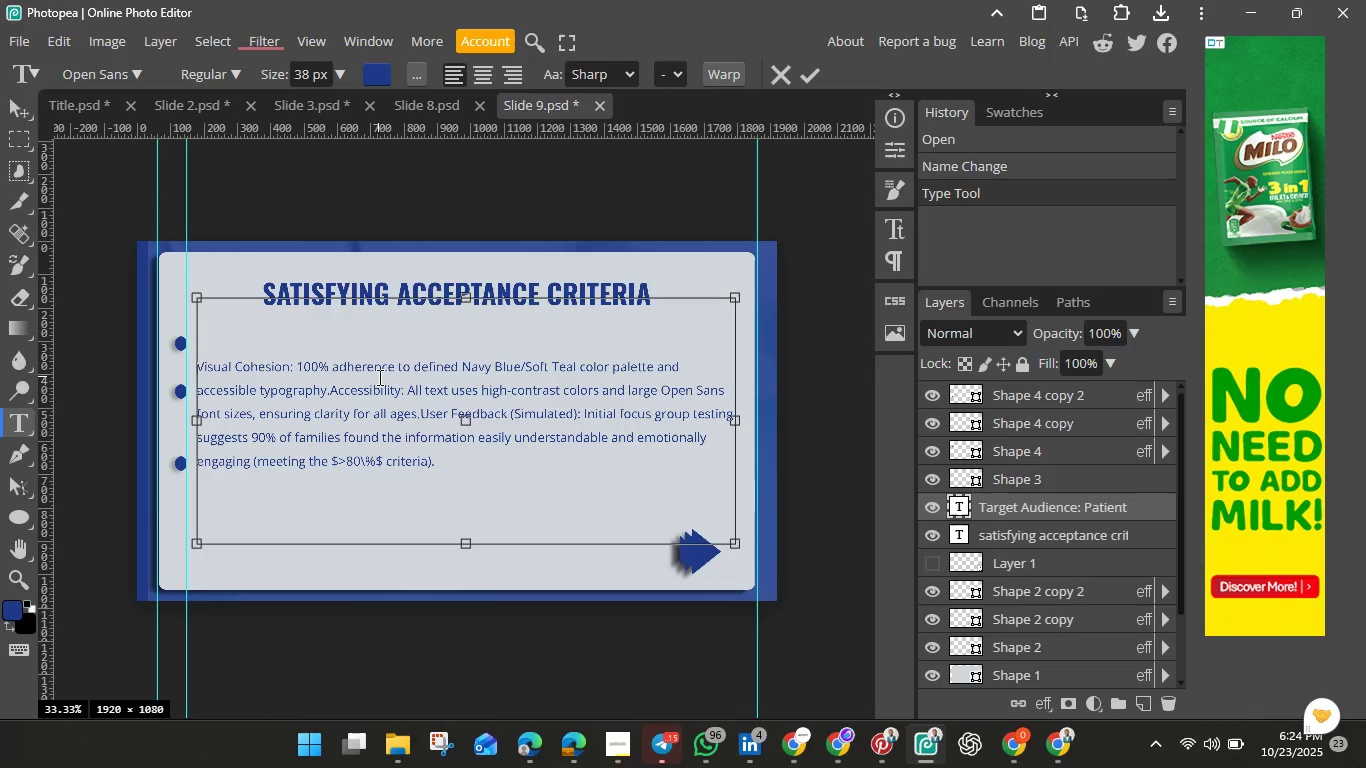 
key(Backspace)
 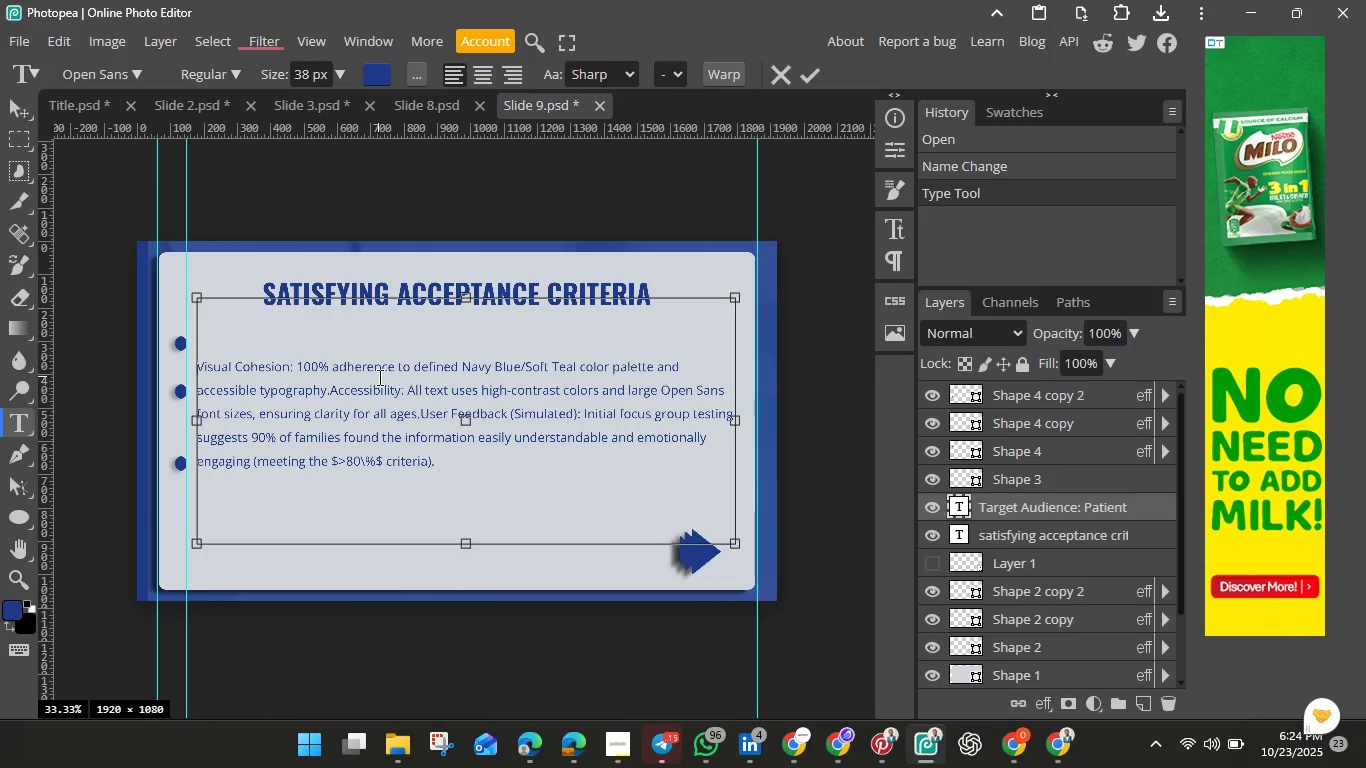 
key(Backspace)
 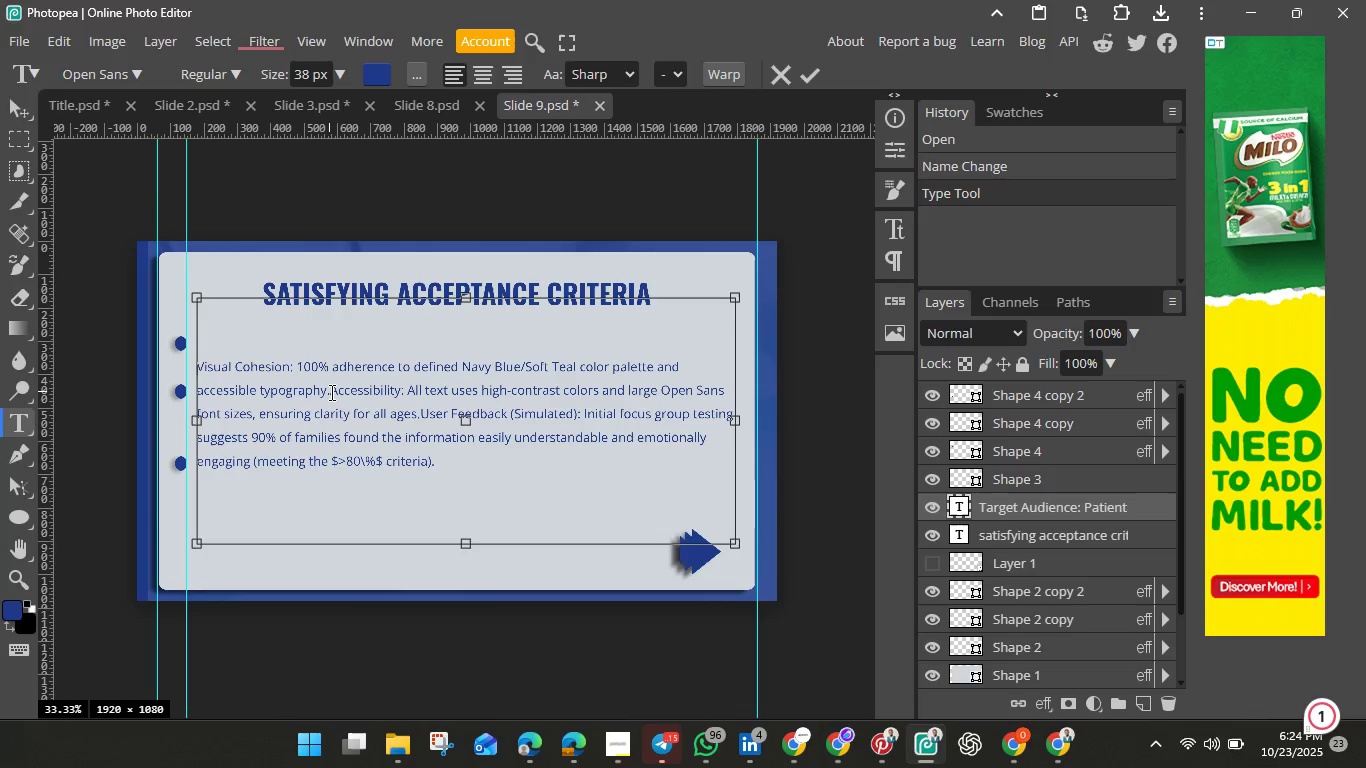 
wait(5.63)
 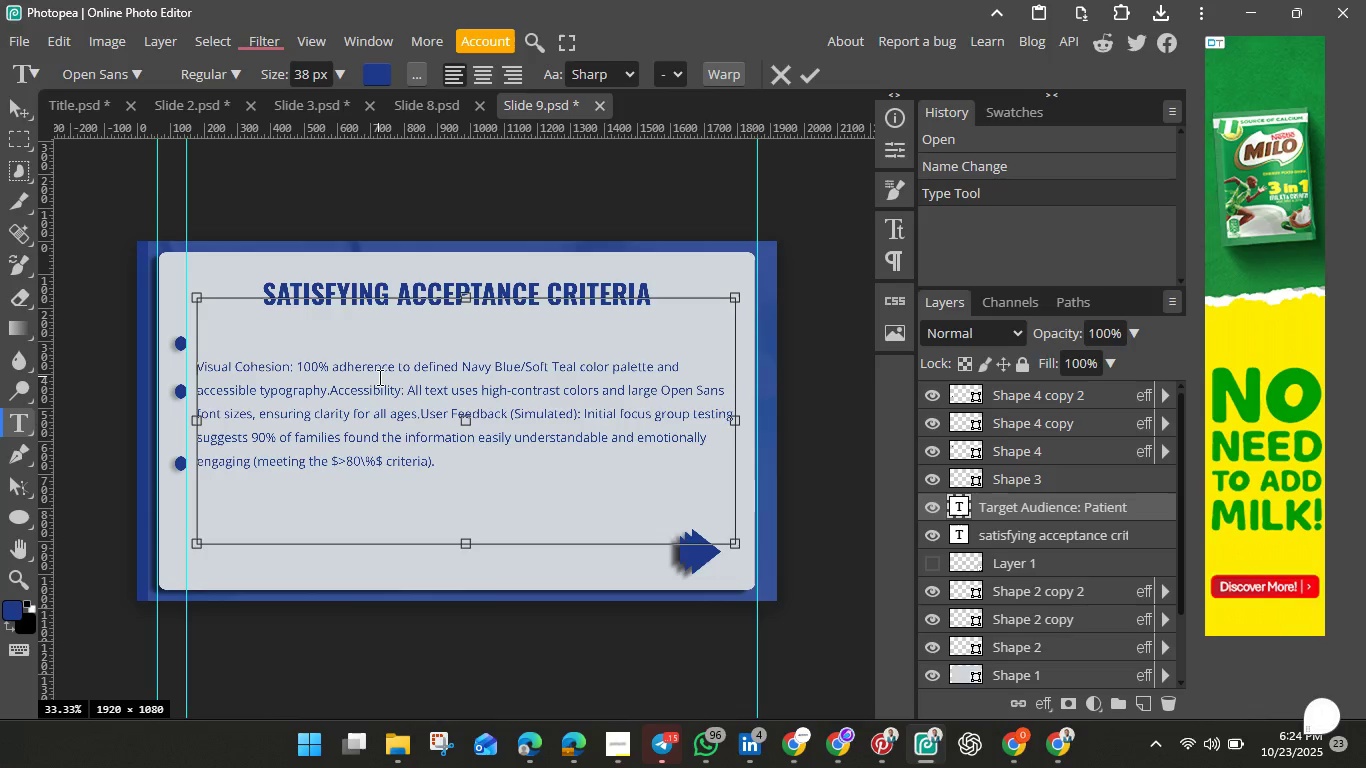 
key(Enter)
 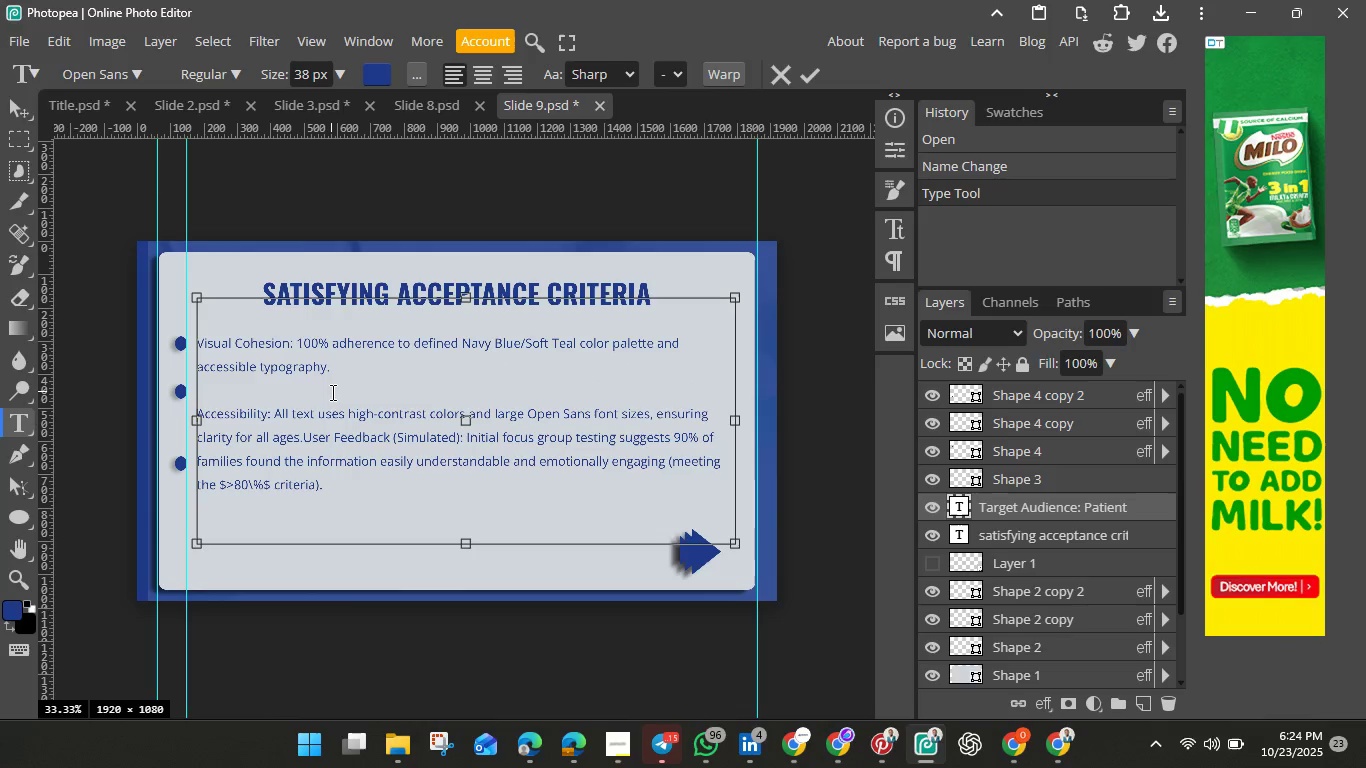 
hold_key(key=Enter, duration=0.51)
 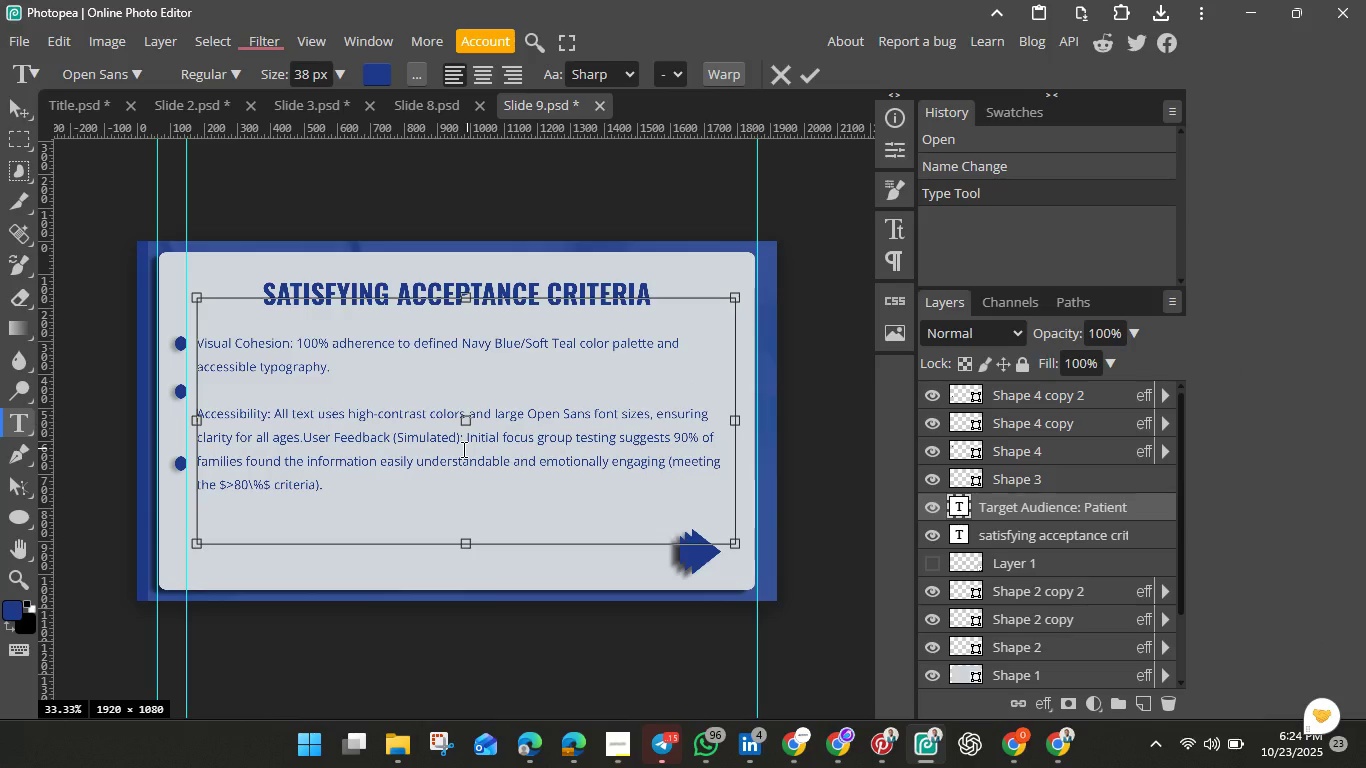 
wait(5.01)
 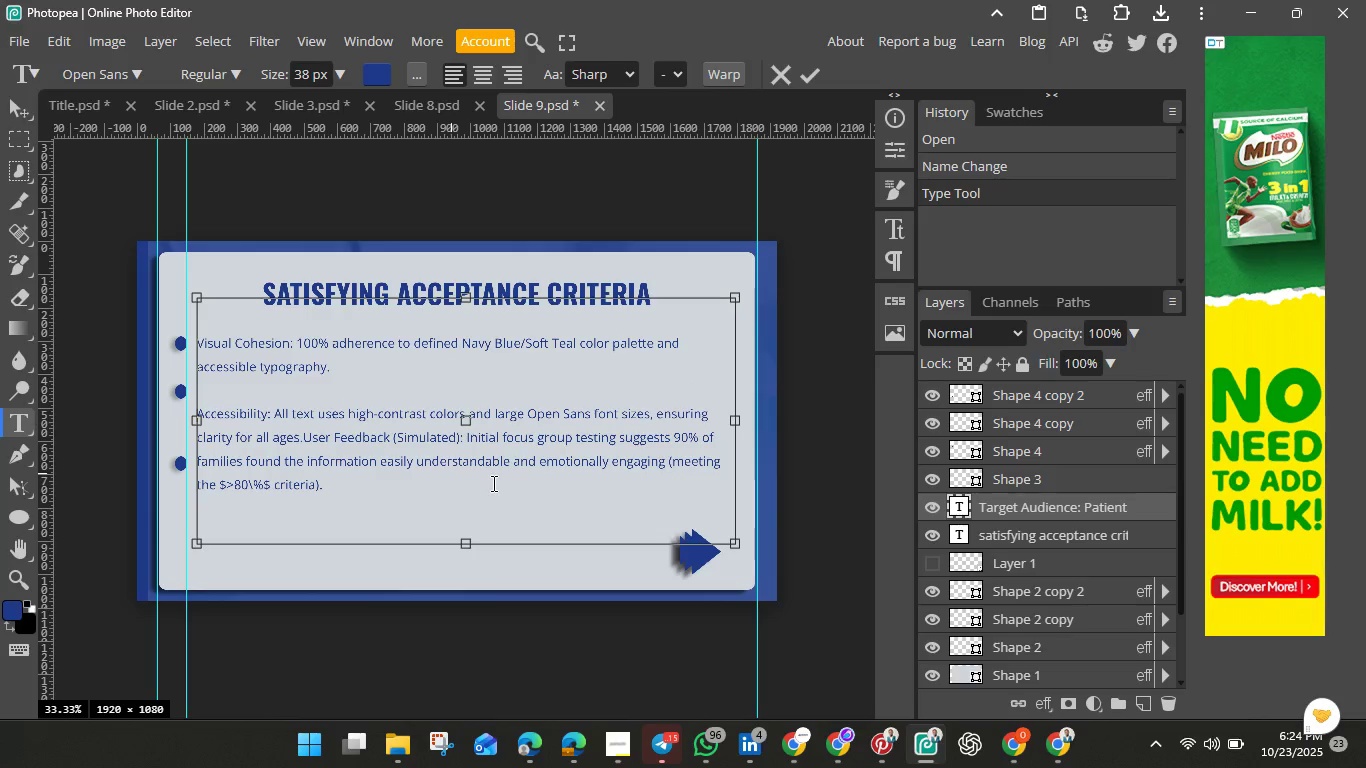 
left_click([304, 437])
 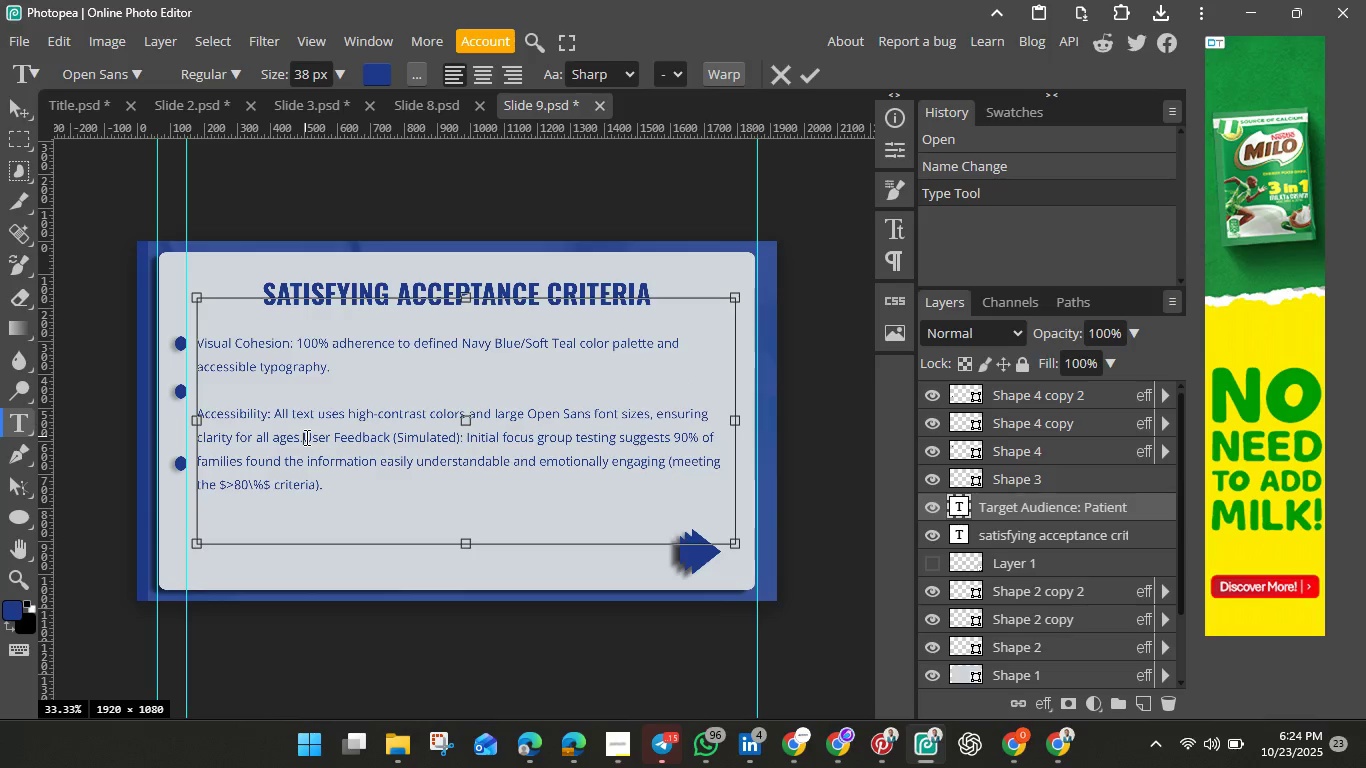 
key(Enter)
 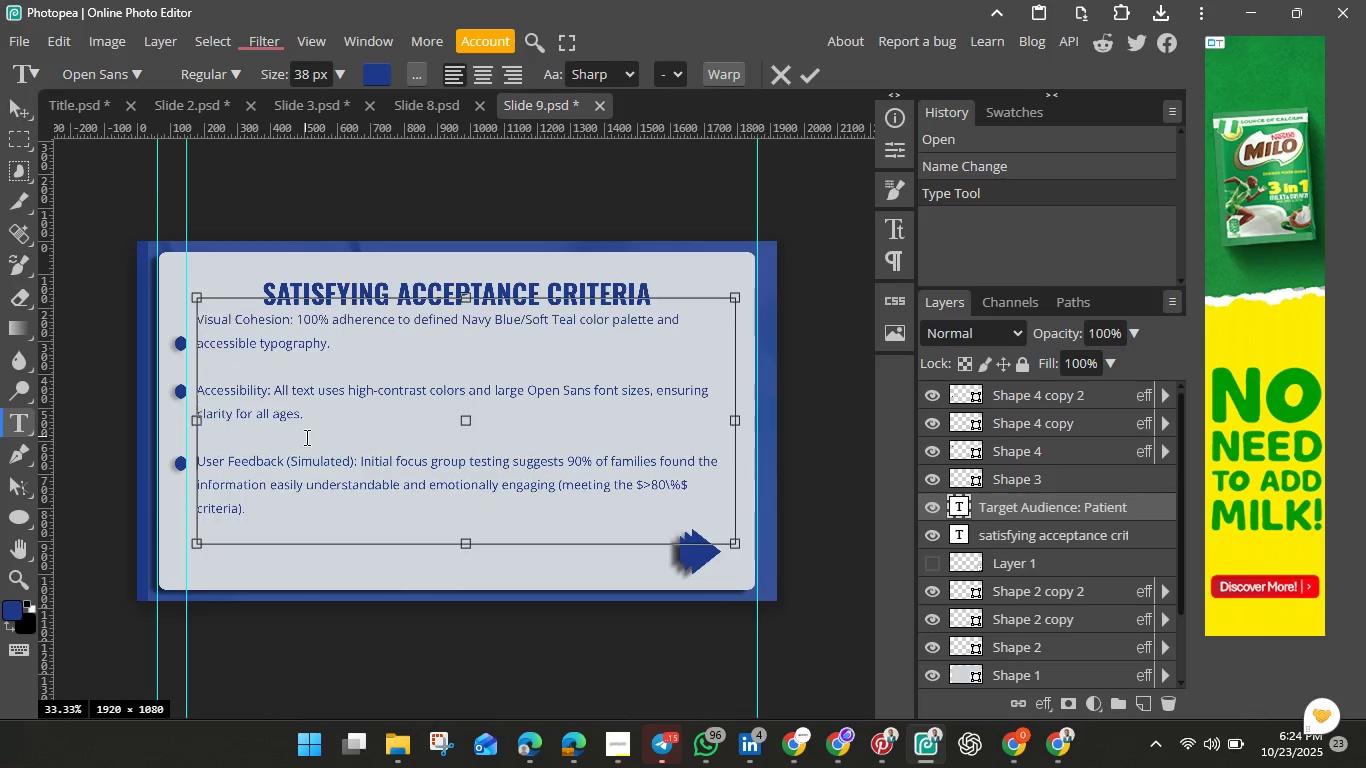 
key(Enter)
 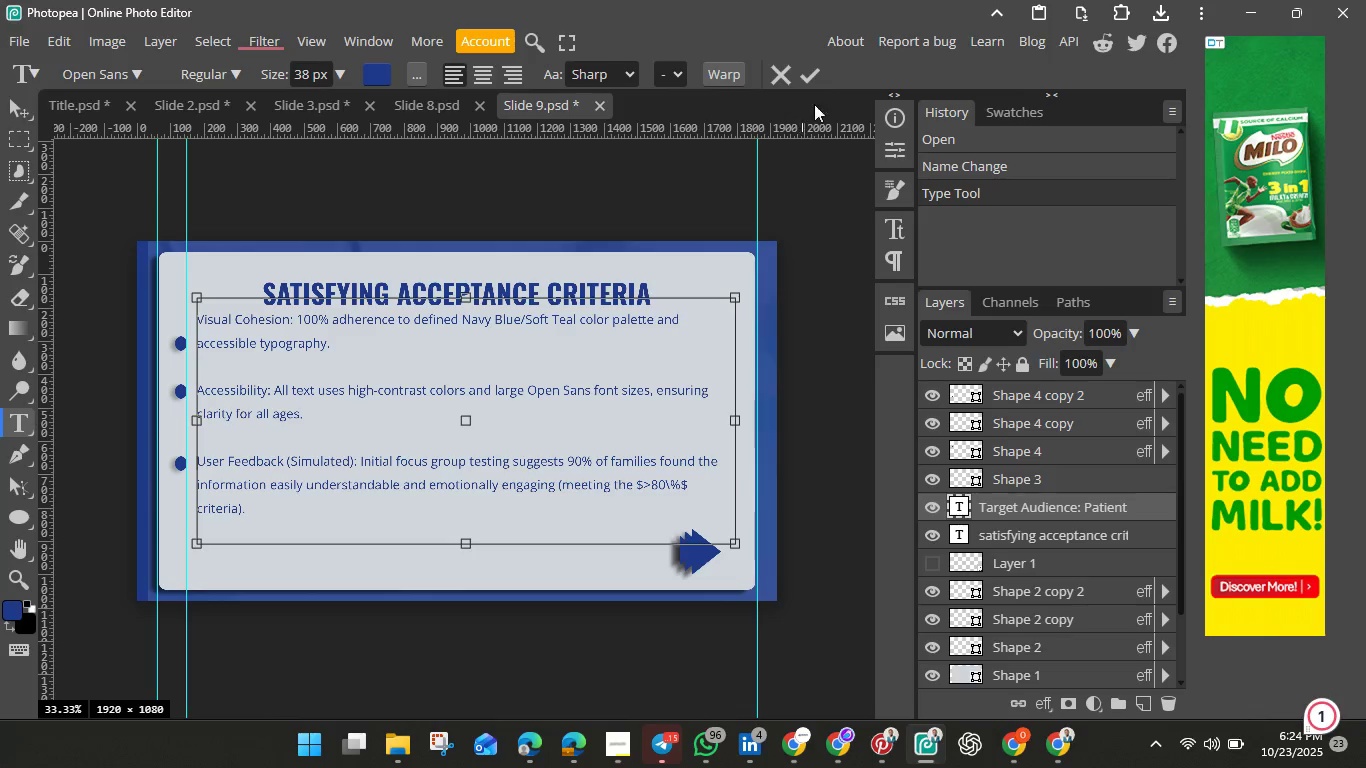 
left_click([813, 71])
 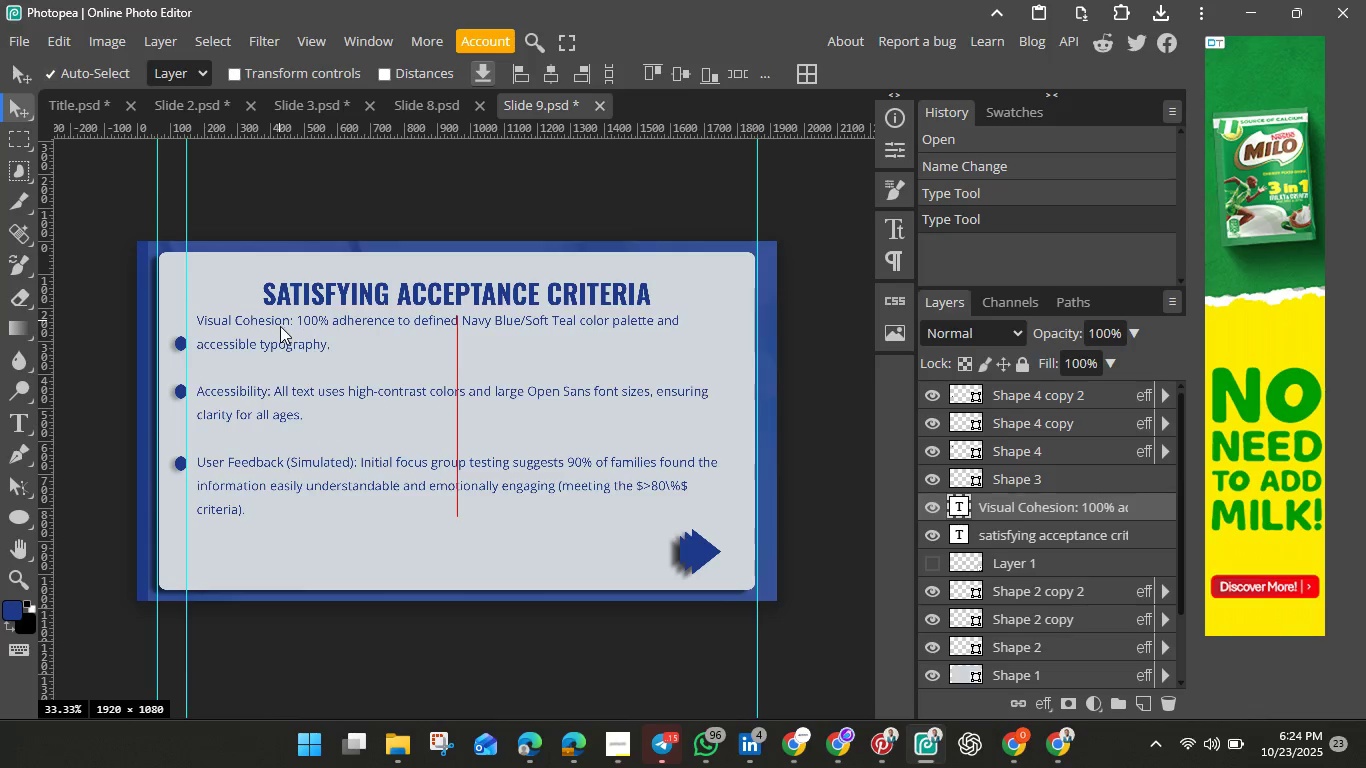 
left_click_drag(start_coordinate=[279, 320], to_coordinate=[276, 342])
 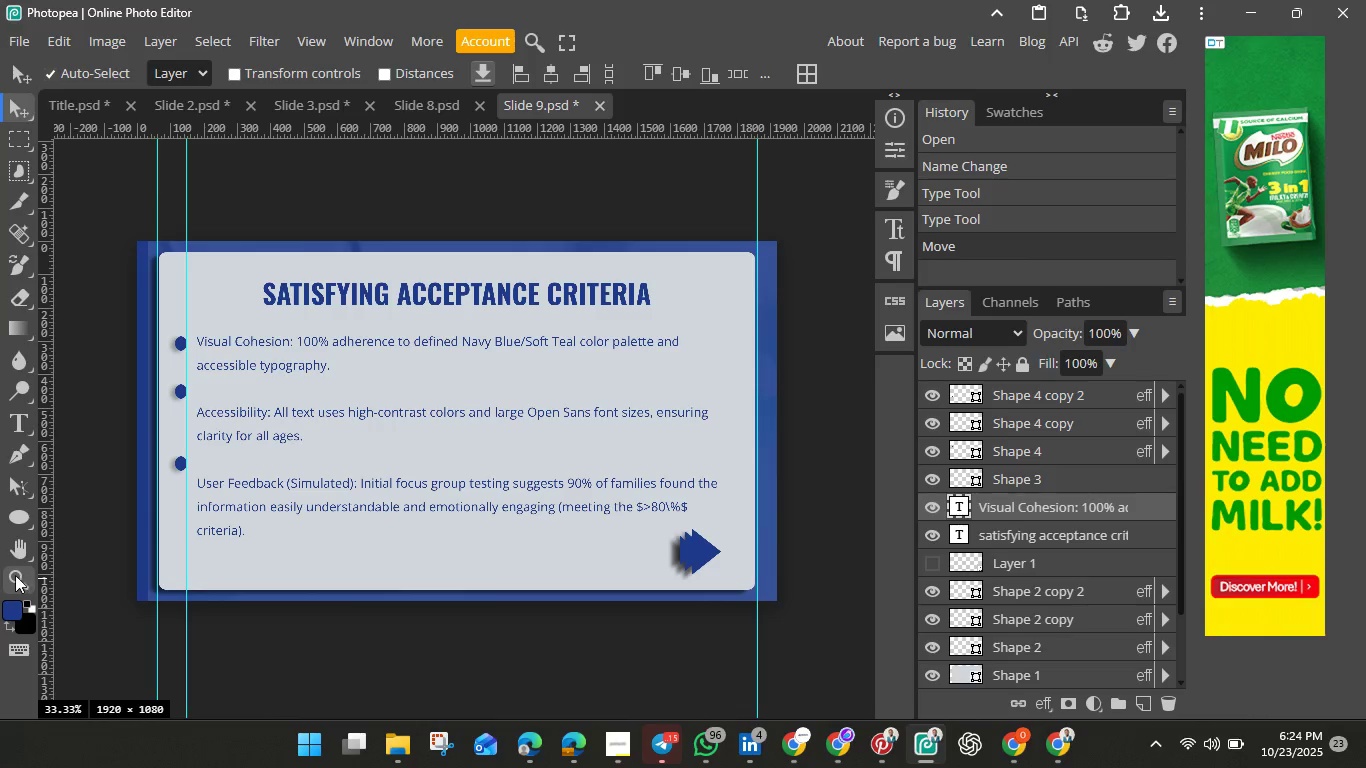 
left_click([13, 575])
 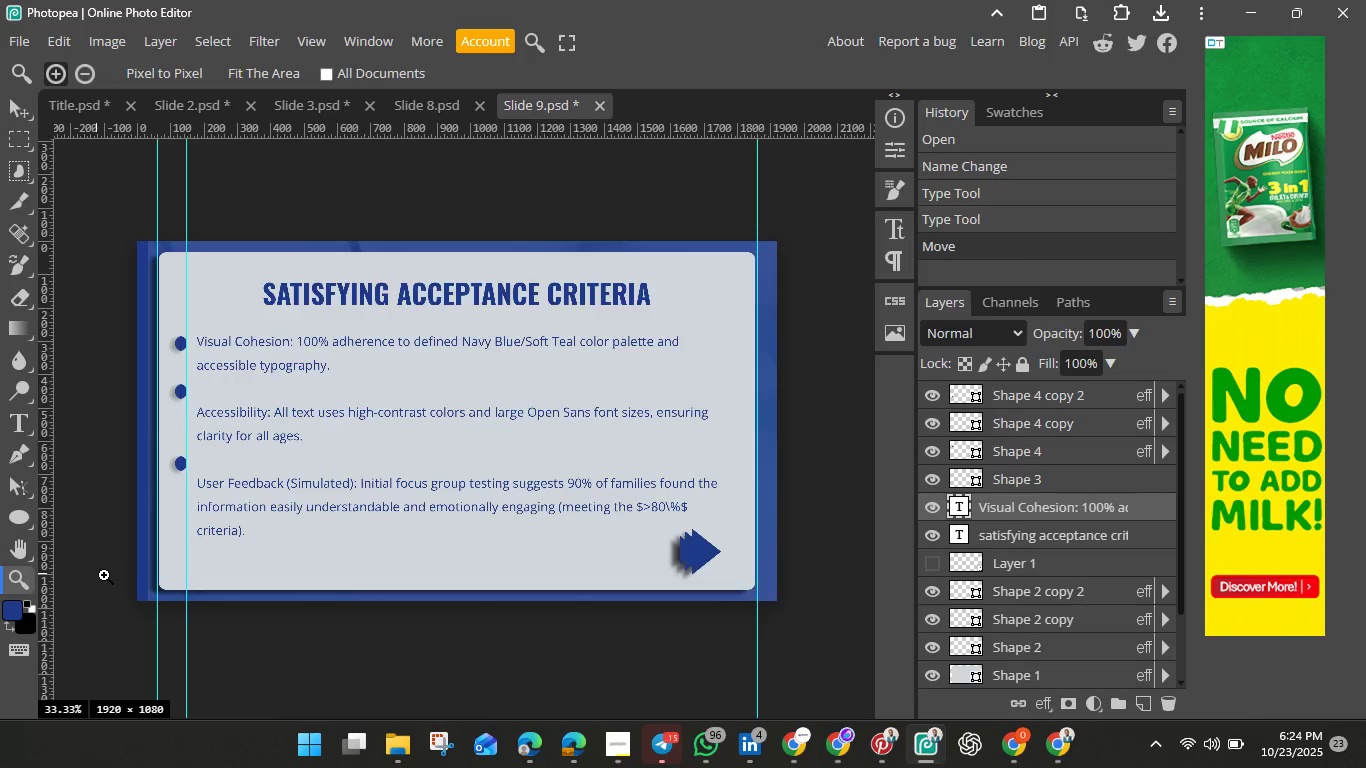 
left_click_drag(start_coordinate=[96, 574], to_coordinate=[126, 587])
 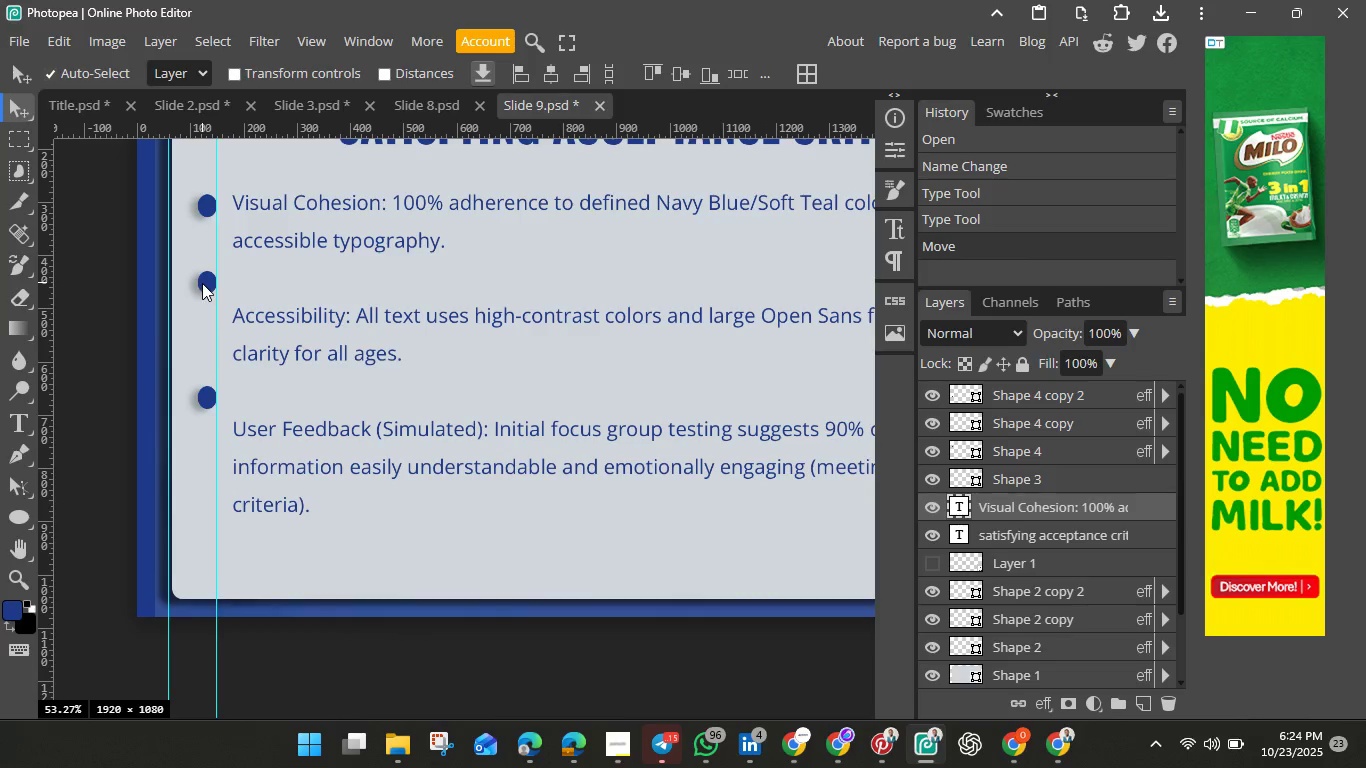 
left_click([202, 283])
 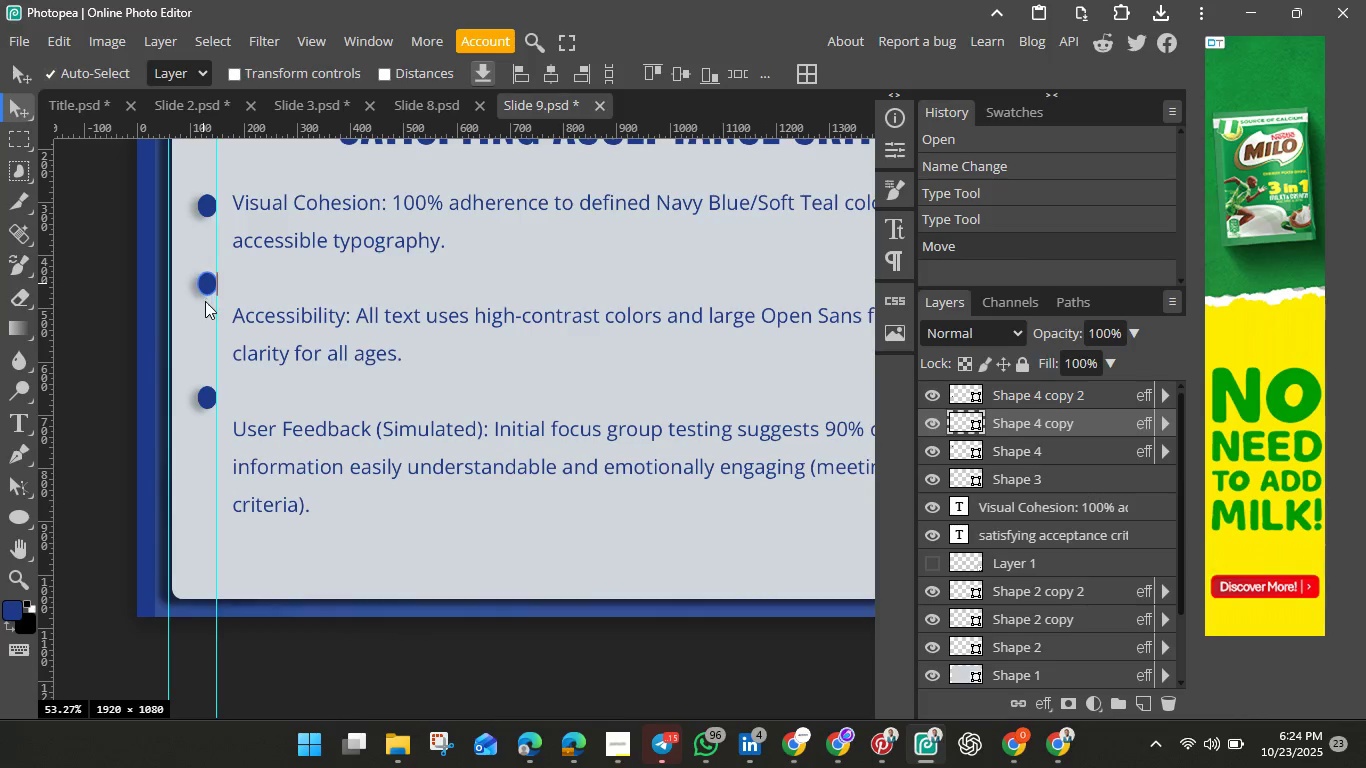 
left_click_drag(start_coordinate=[203, 283], to_coordinate=[205, 316])
 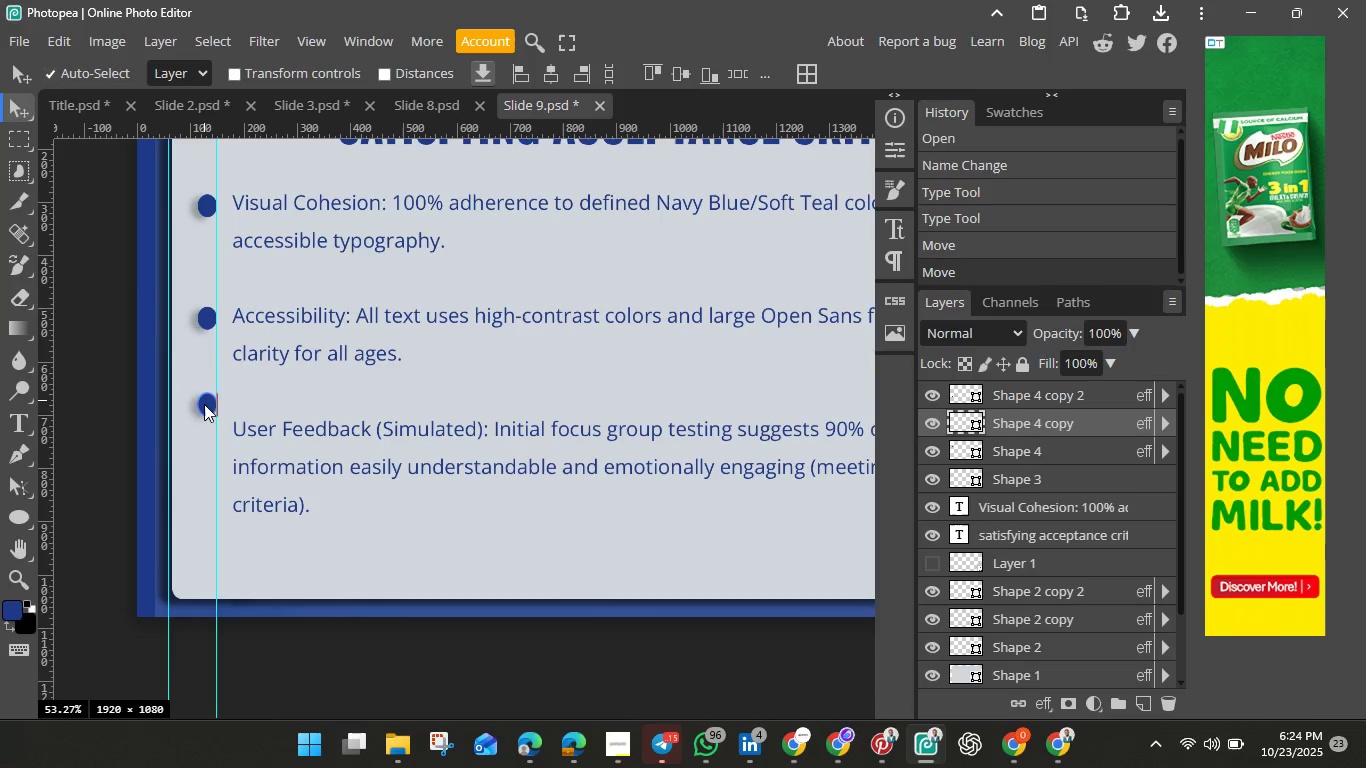 
left_click_drag(start_coordinate=[204, 394], to_coordinate=[203, 427])
 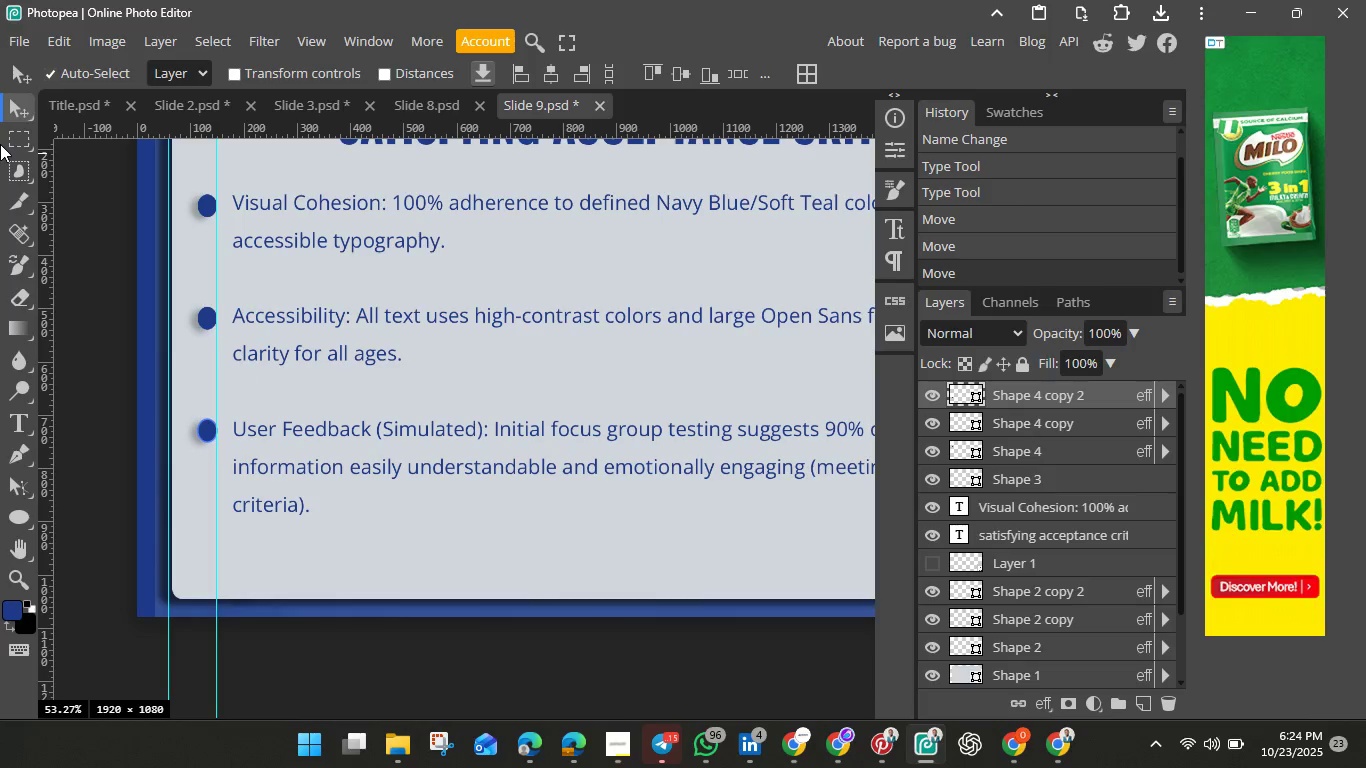 
wait(13.14)
 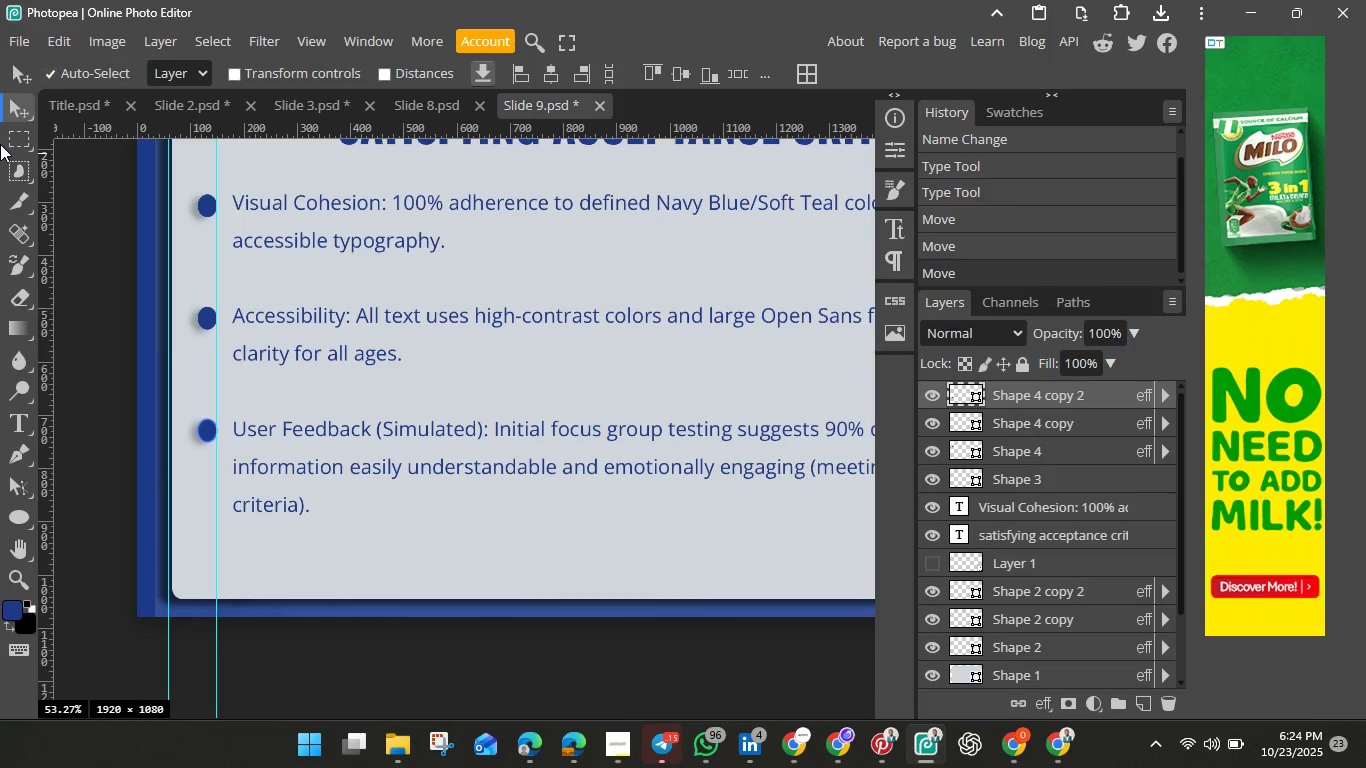 
left_click([18, 45])
 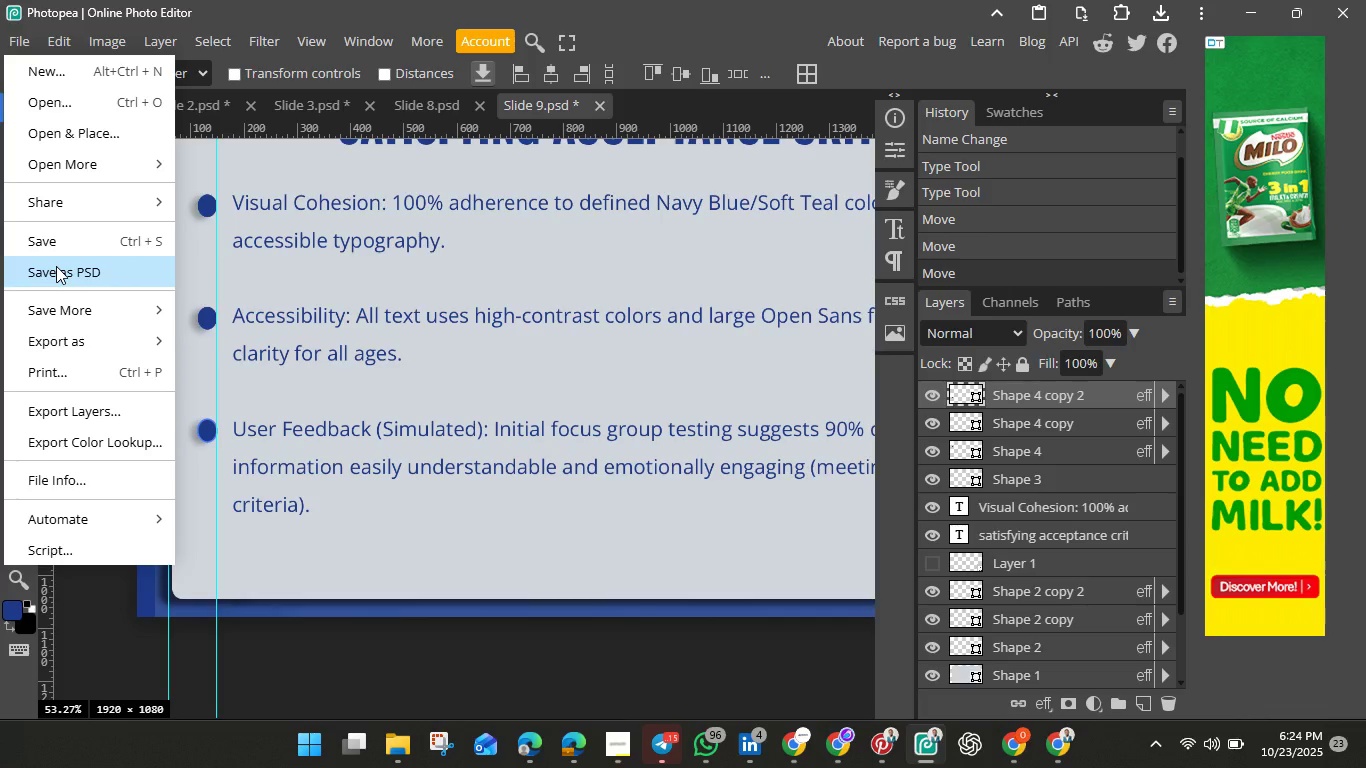 
left_click([56, 266])
 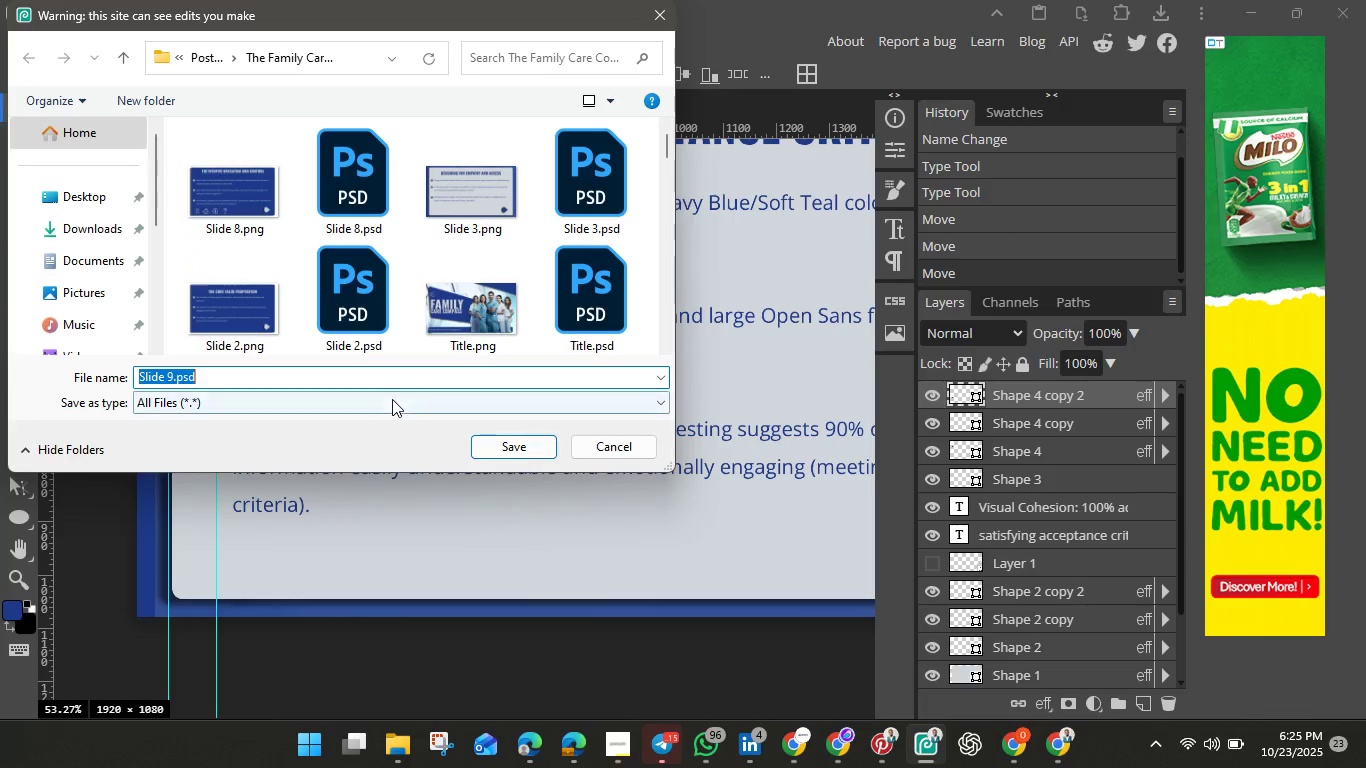 
left_click([512, 449])
 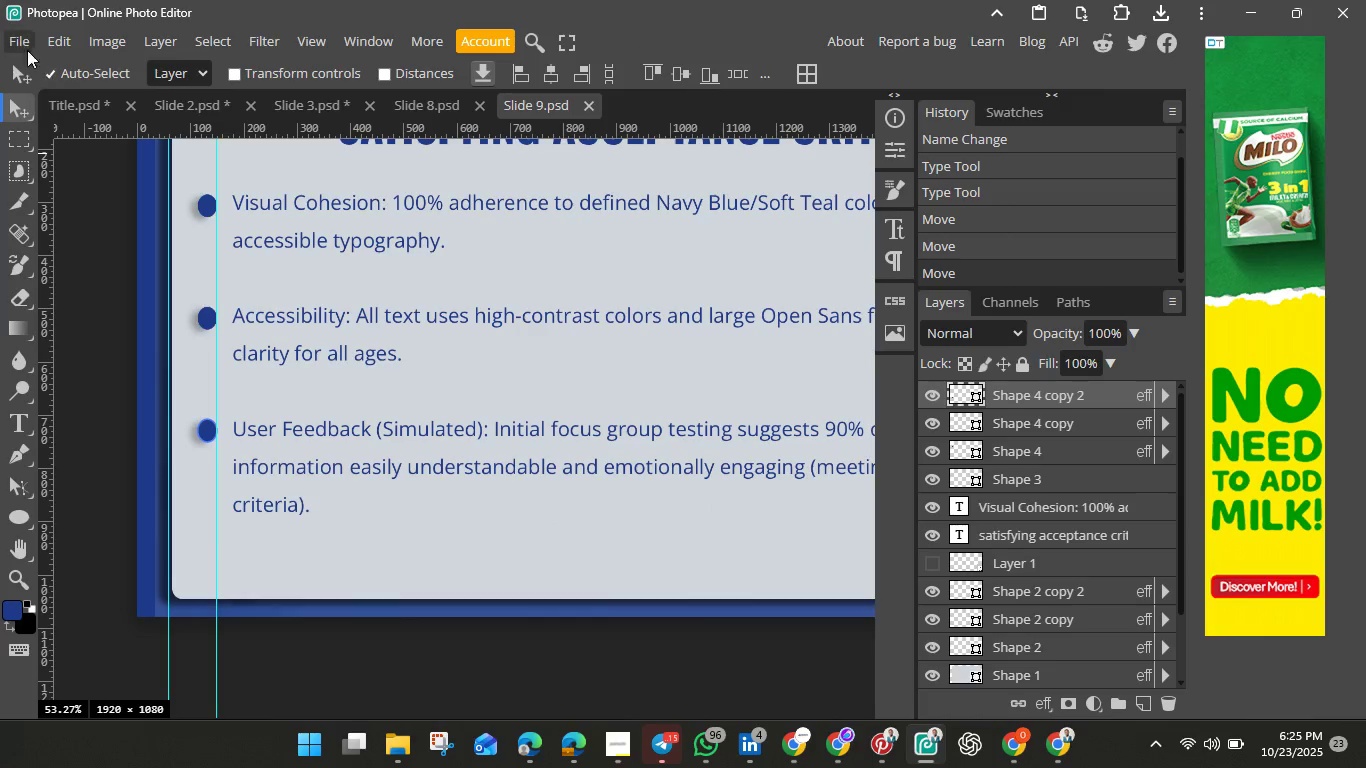 
wait(7.05)
 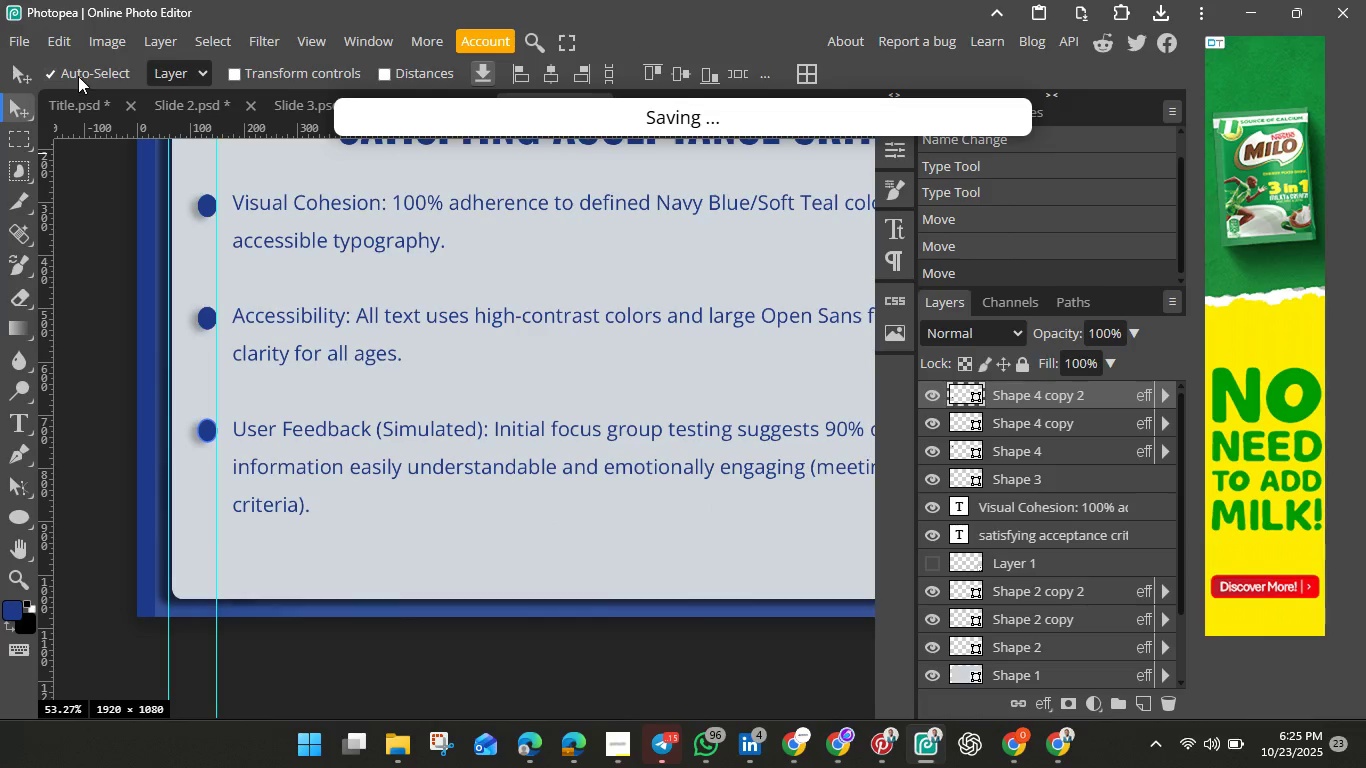 
left_click([18, 39])
 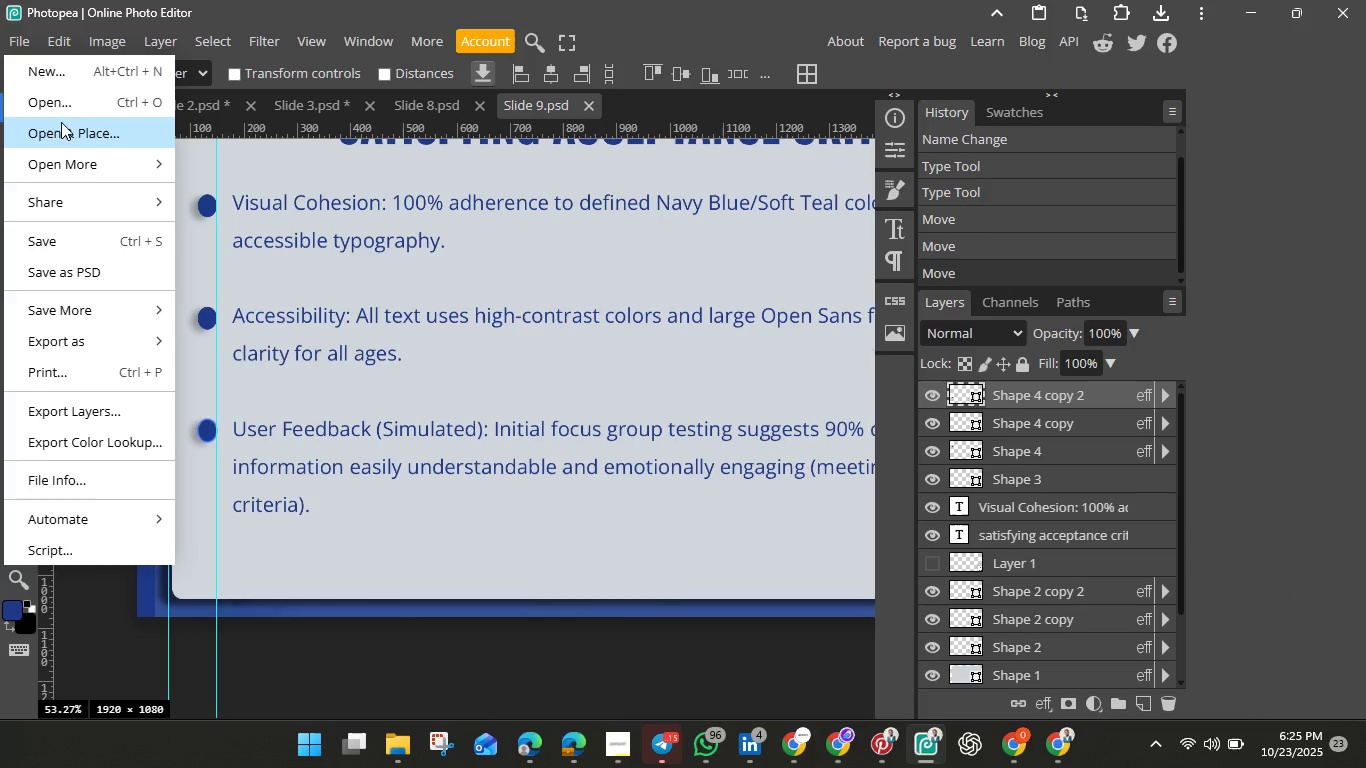 
wait(5.51)
 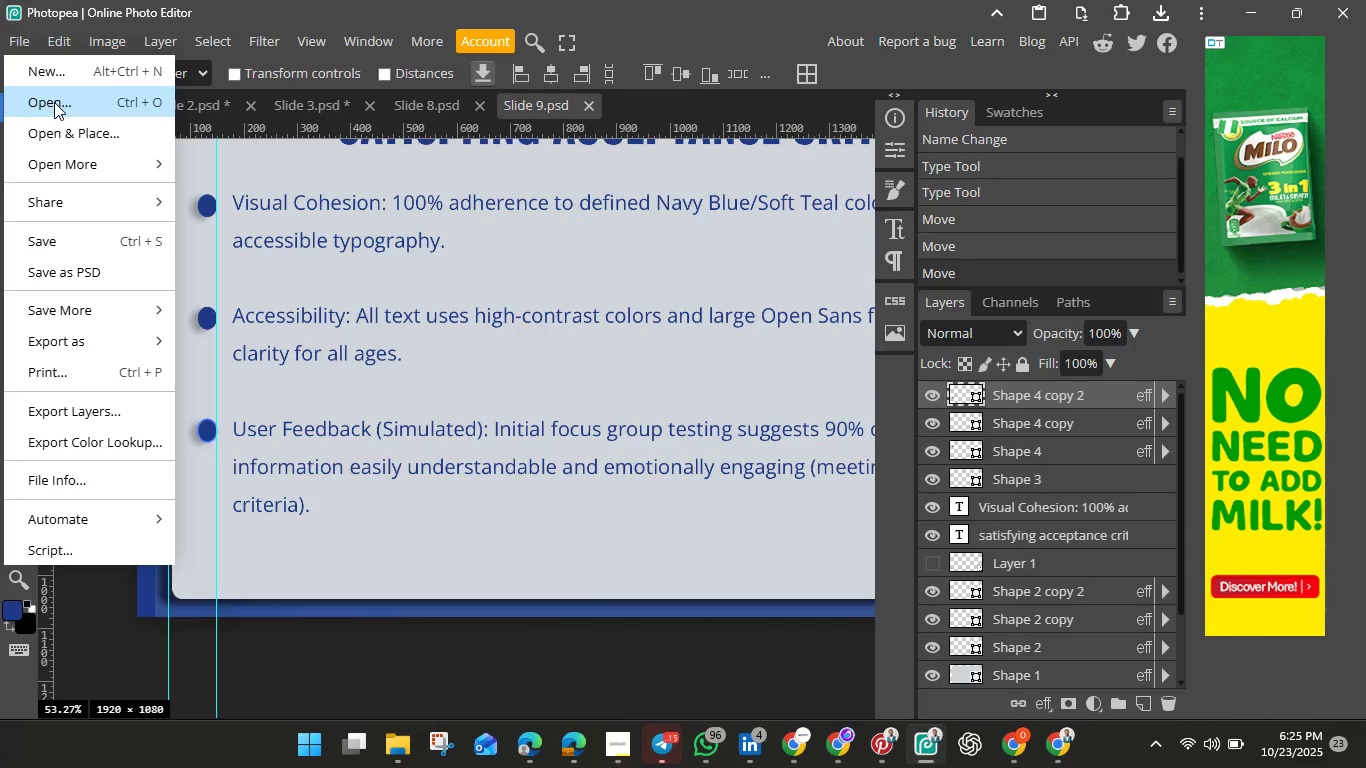 
left_click([93, 342])
 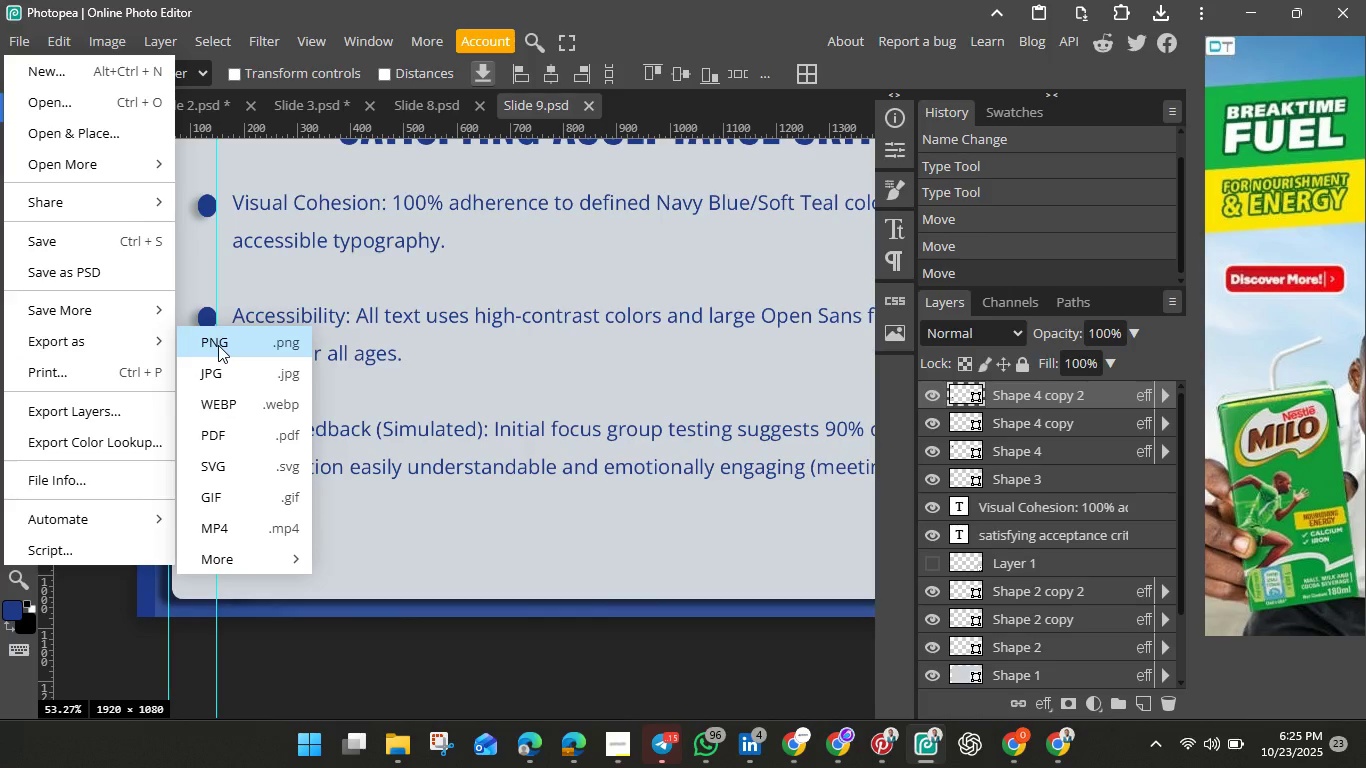 
left_click([218, 345])
 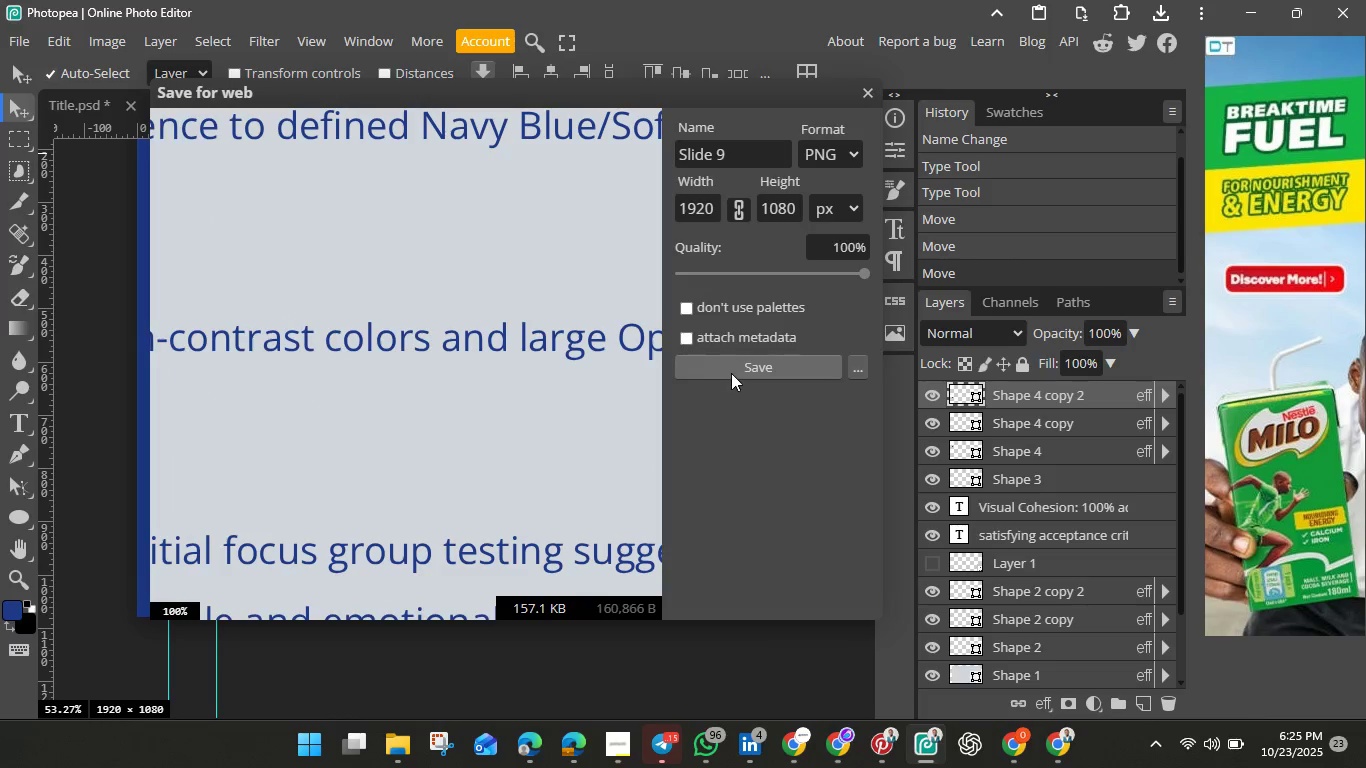 
left_click([732, 373])
 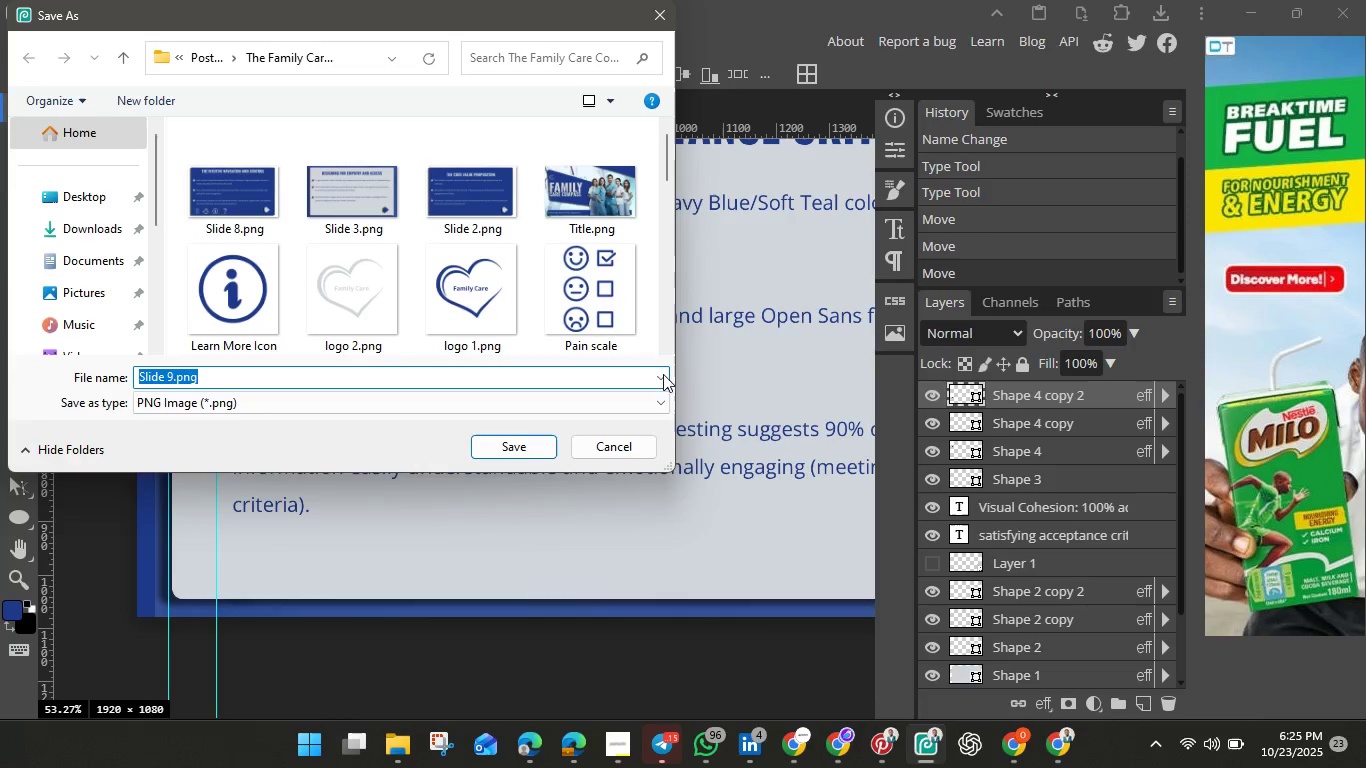 
wait(6.63)
 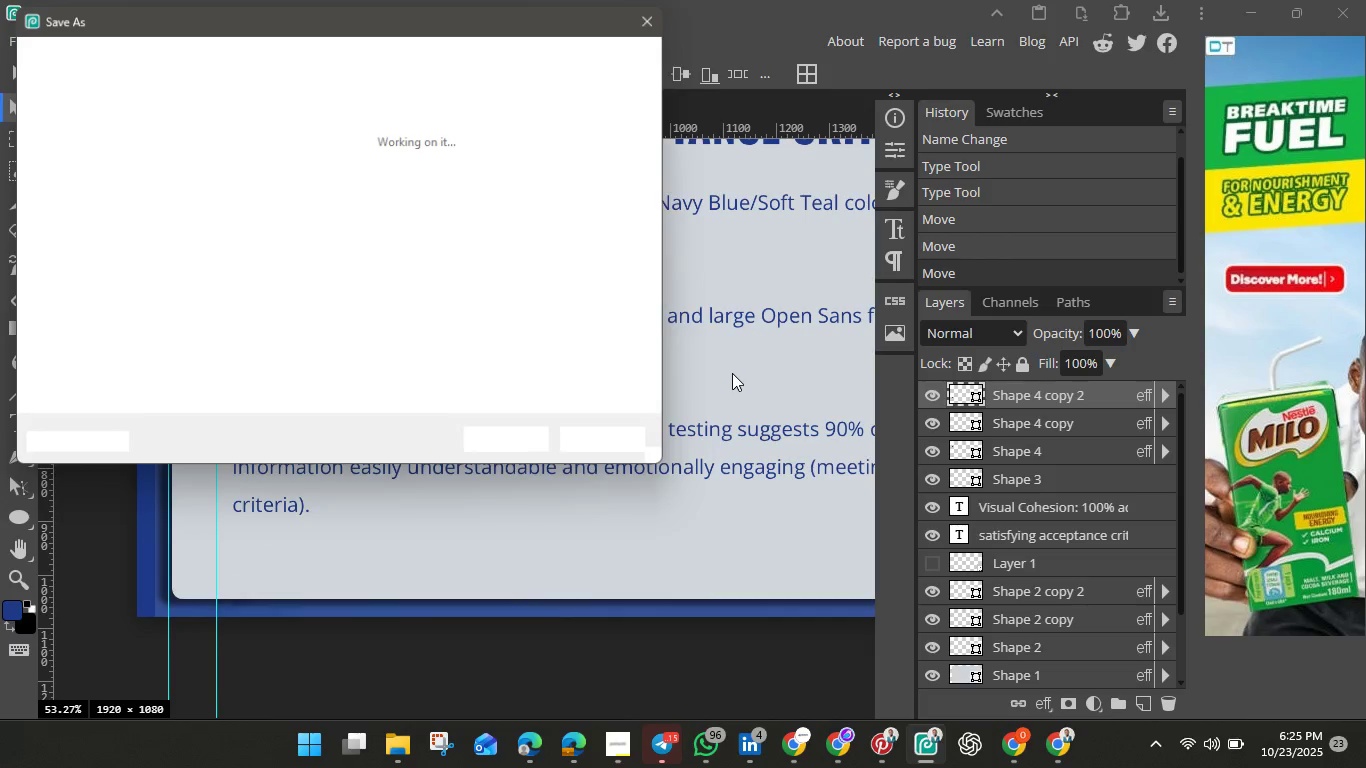 
left_click([529, 444])
 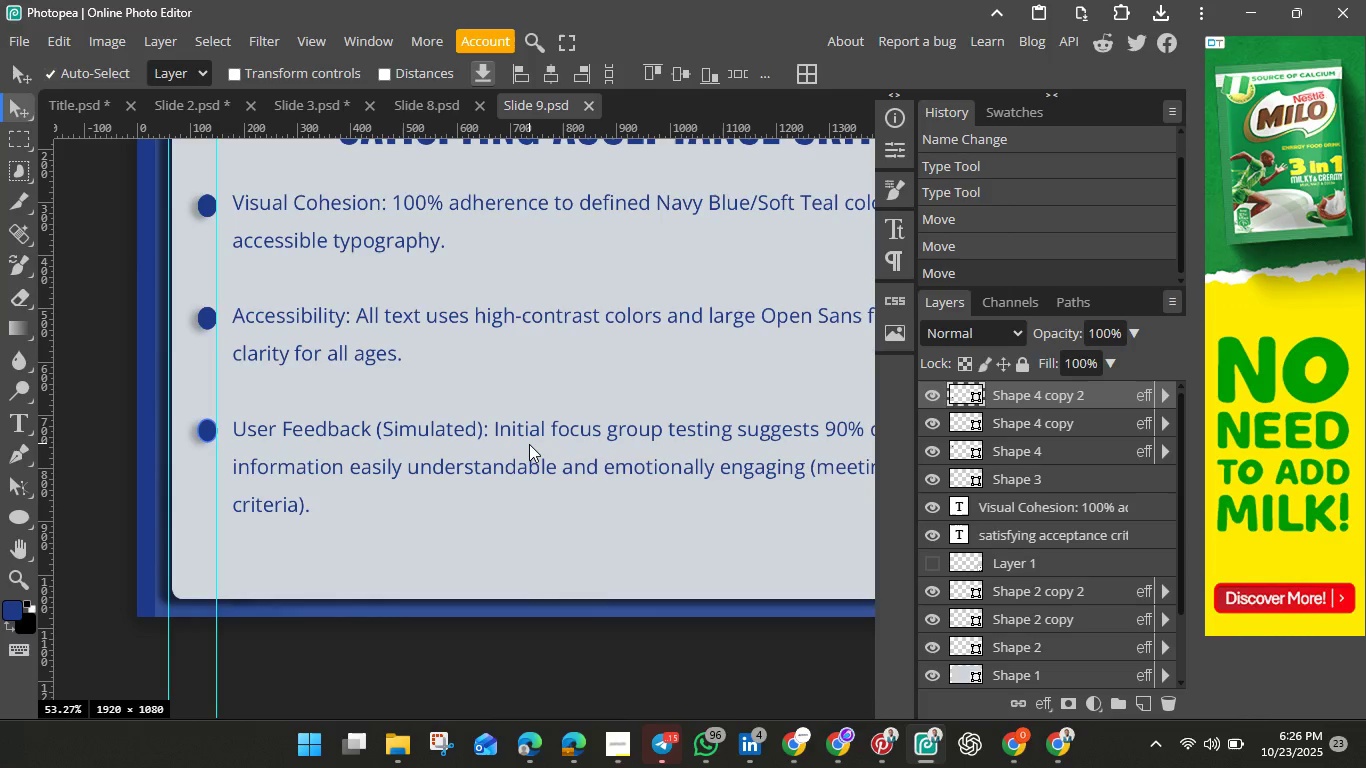 
wait(79.16)
 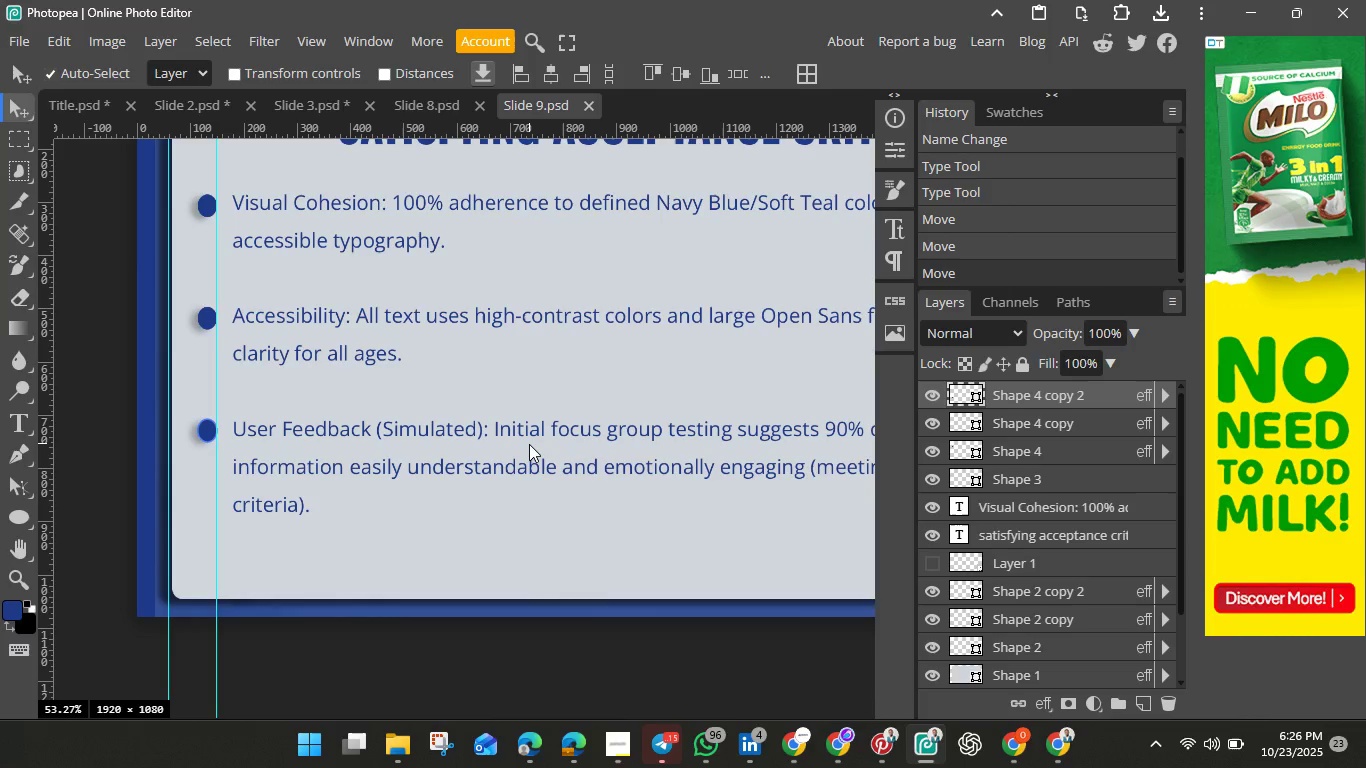 
left_click([1254, 12])
 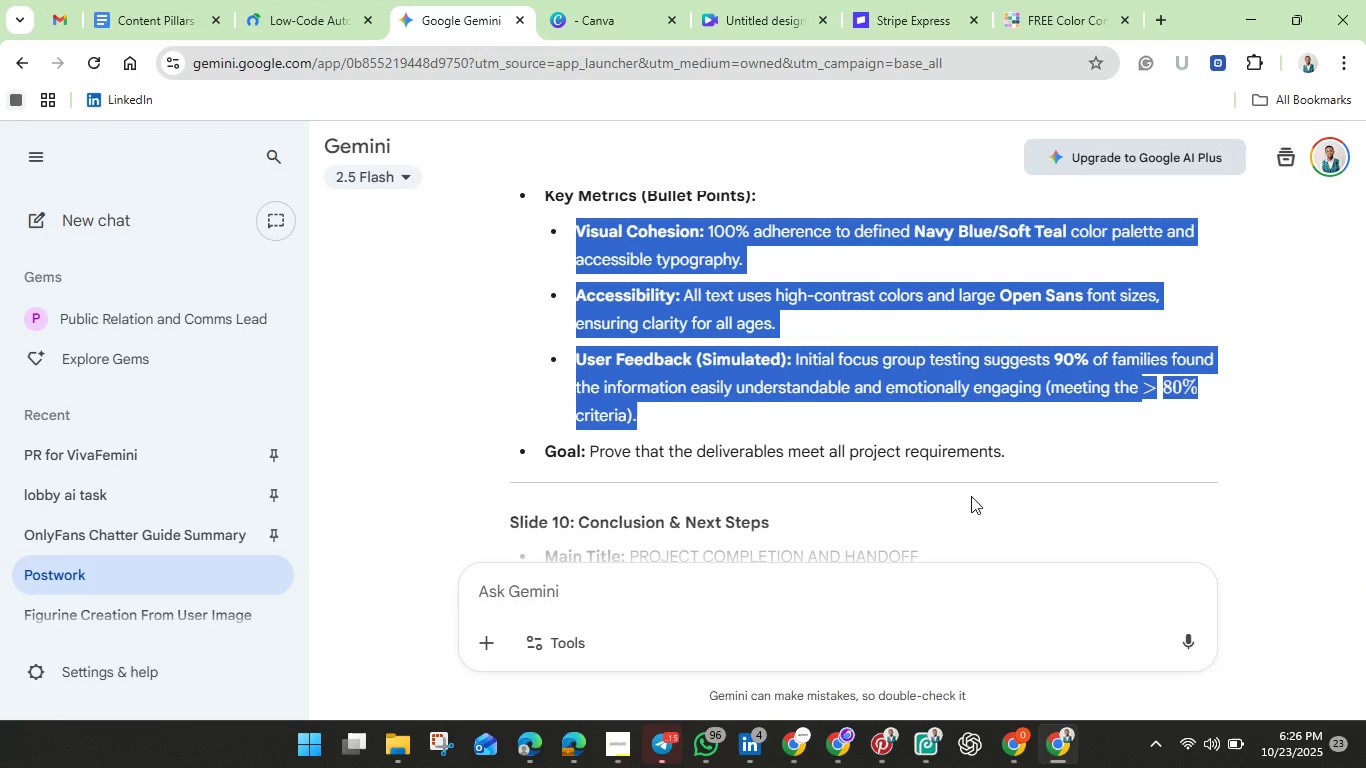 
wait(6.66)
 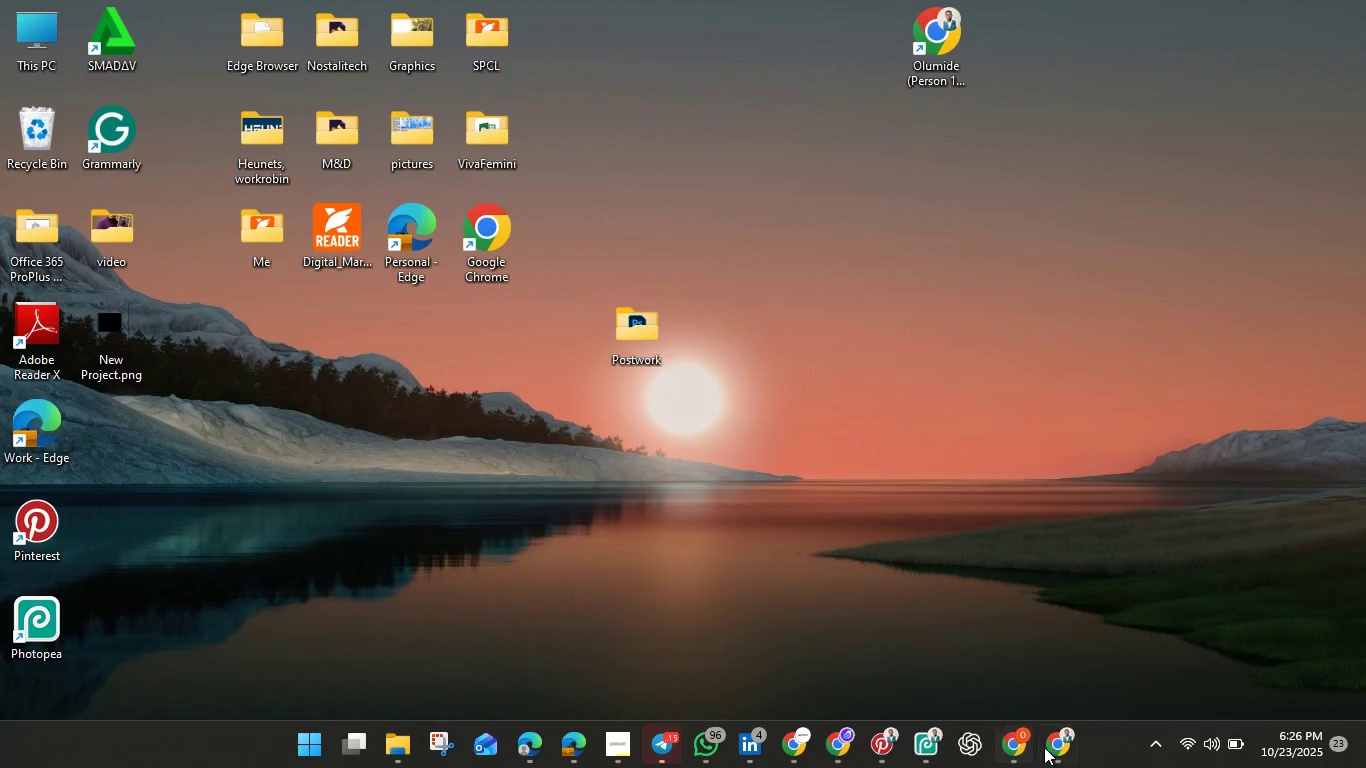 
left_click([585, 21])
 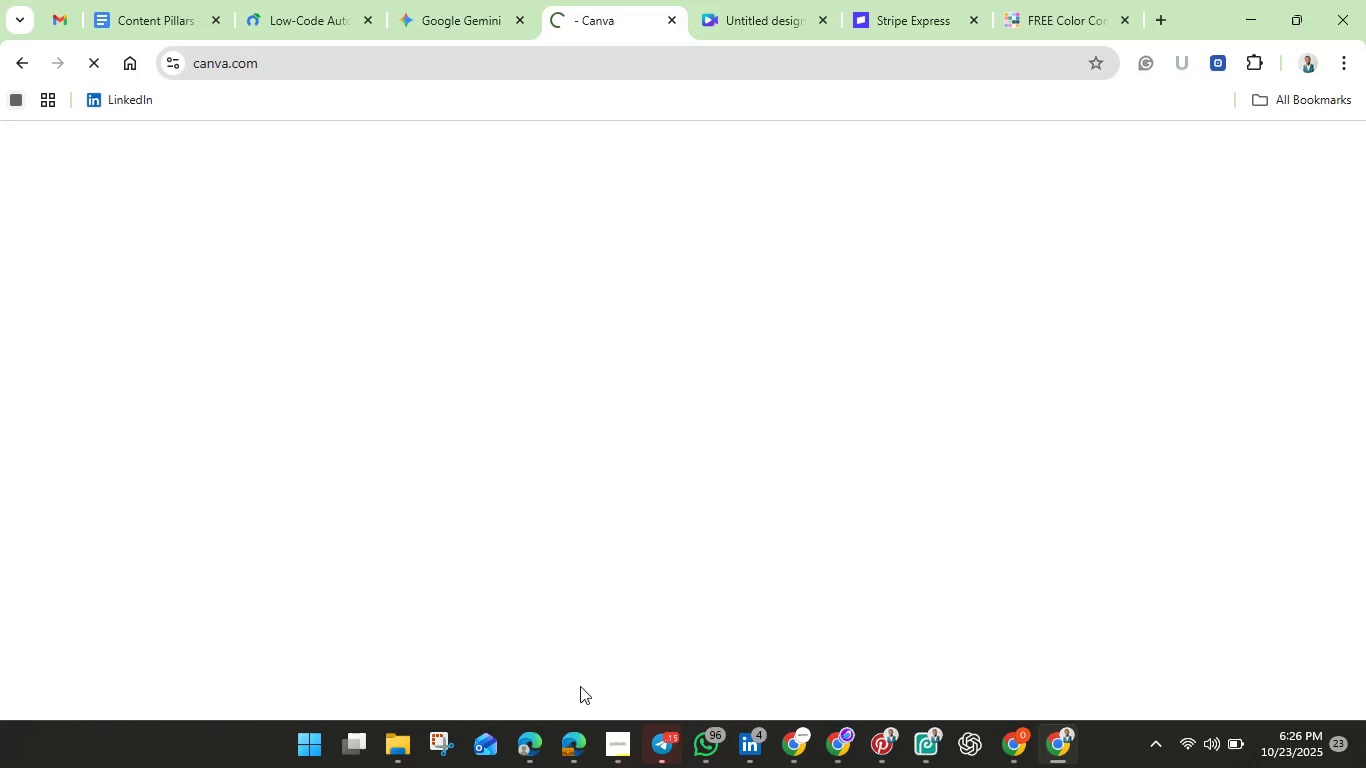 
left_click([621, 752])